 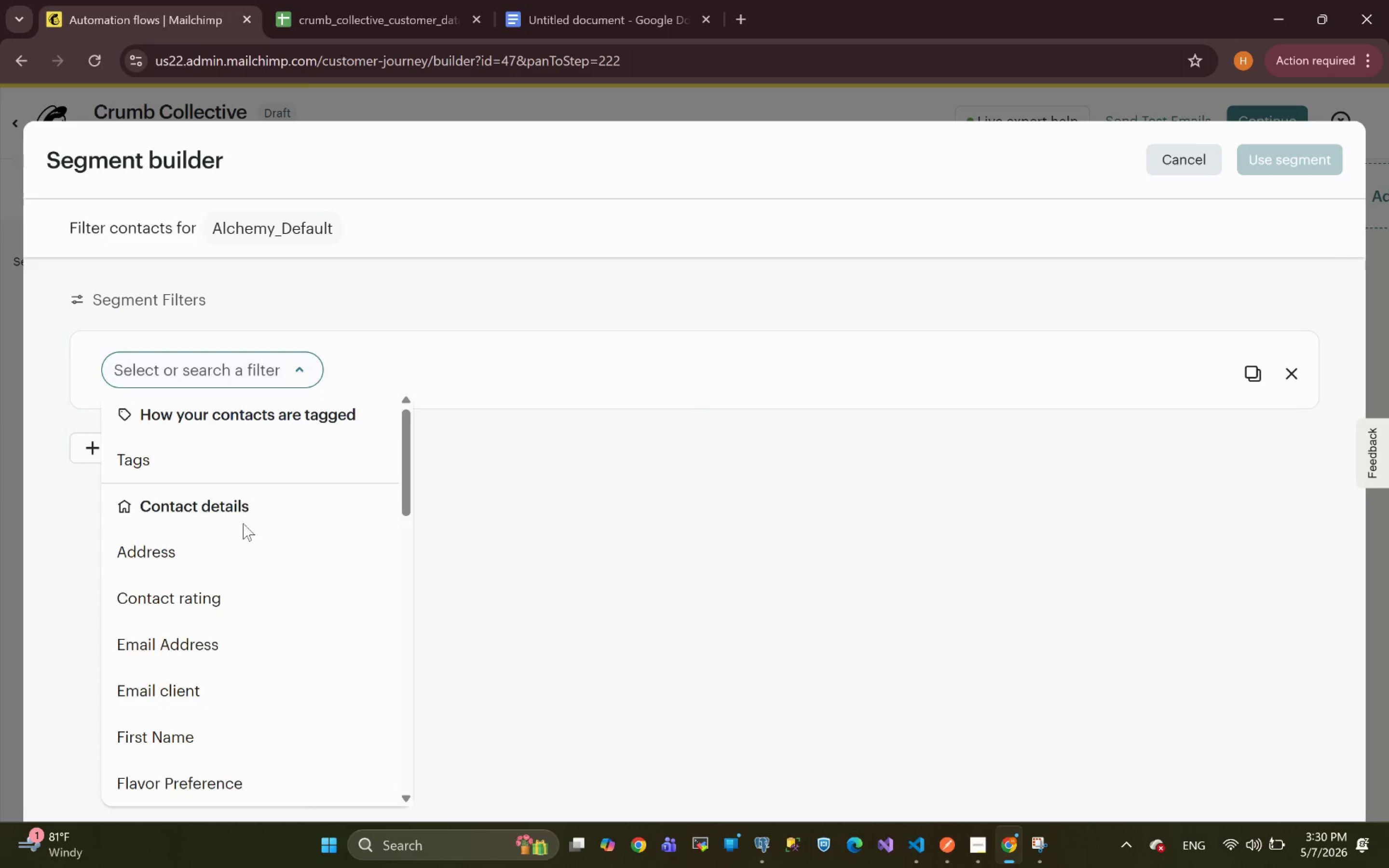 
left_click([189, 699])
 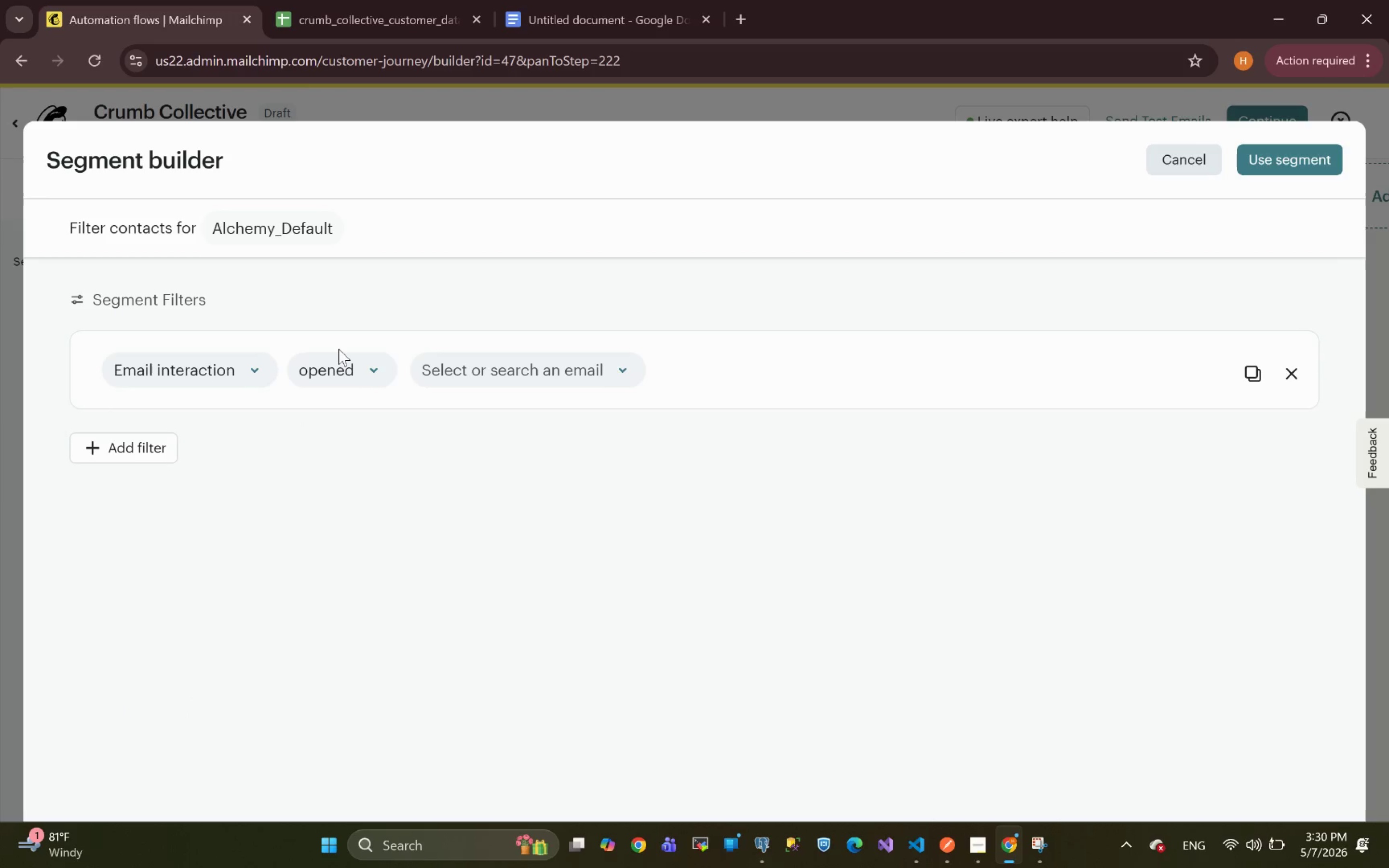 
left_click([328, 373])
 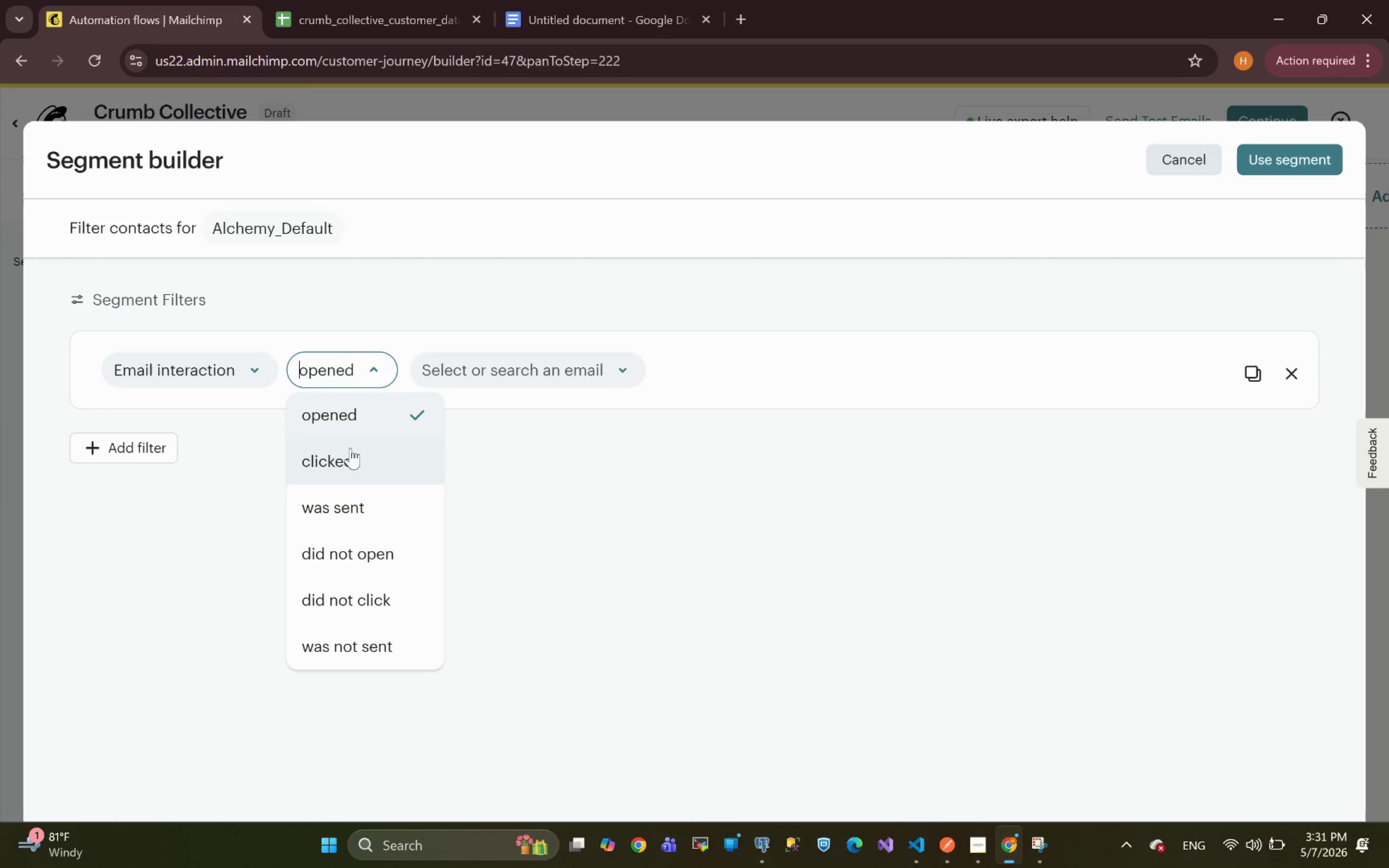 
left_click([348, 454])
 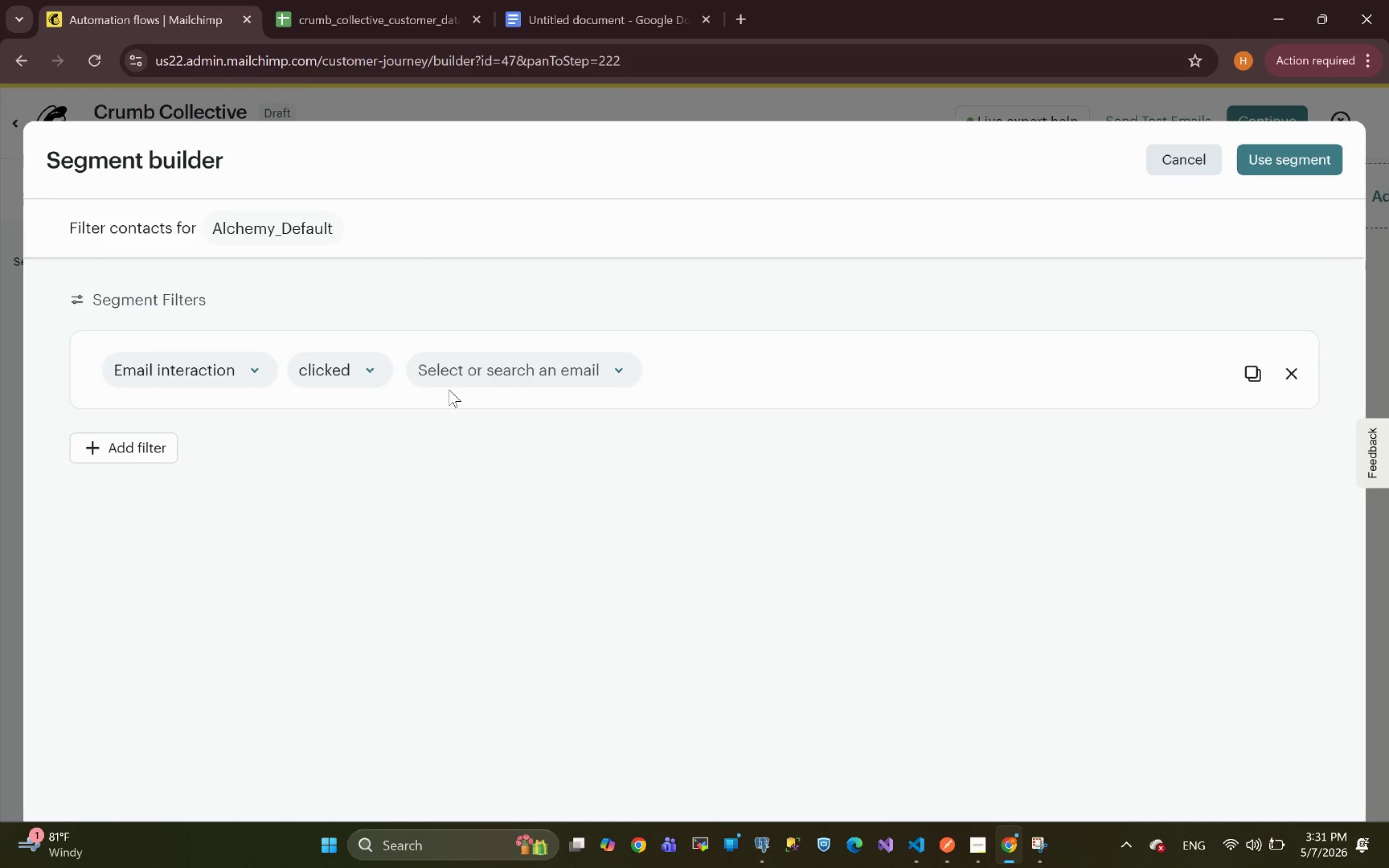 
left_click([492, 375])
 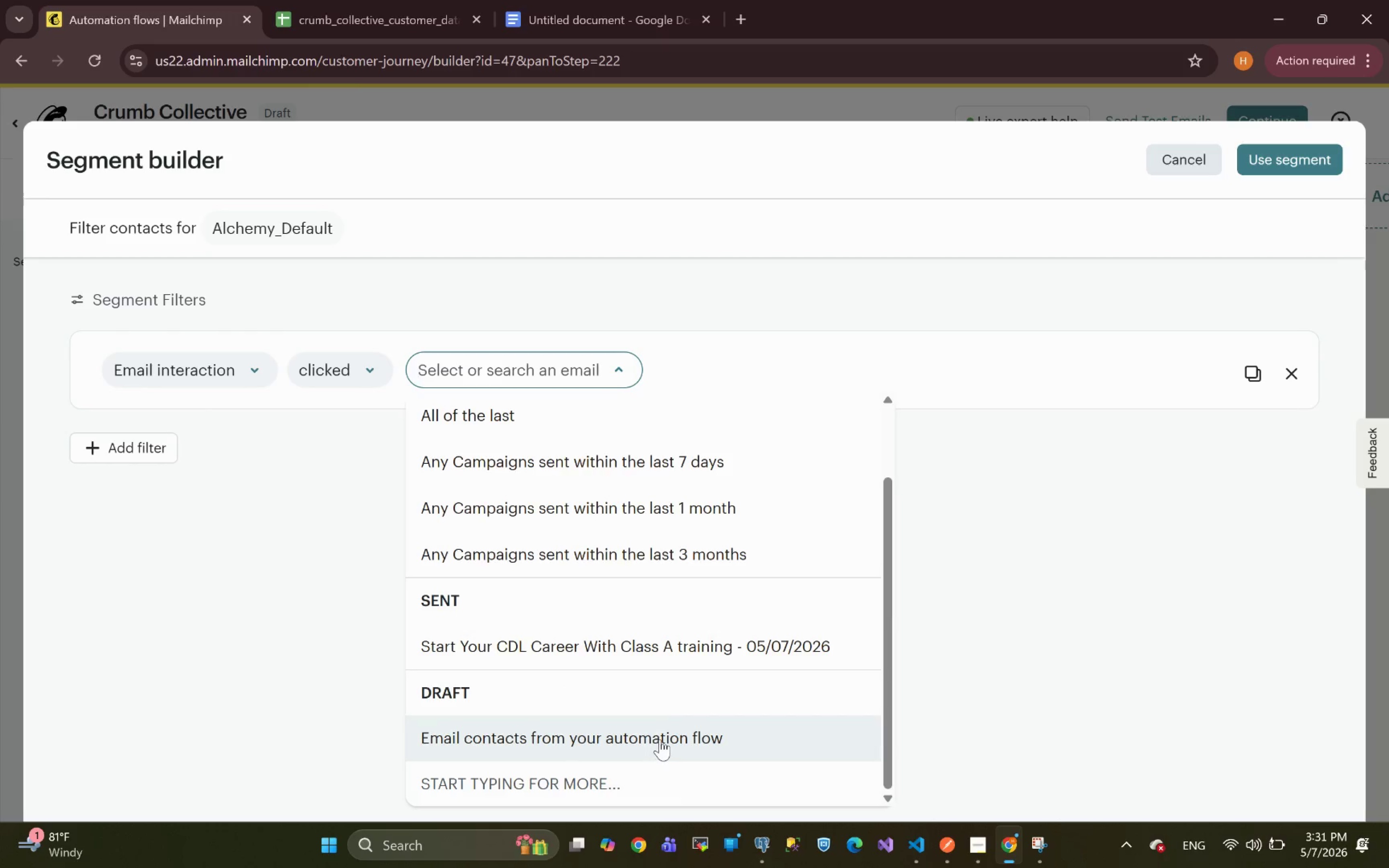 
wait(33.48)
 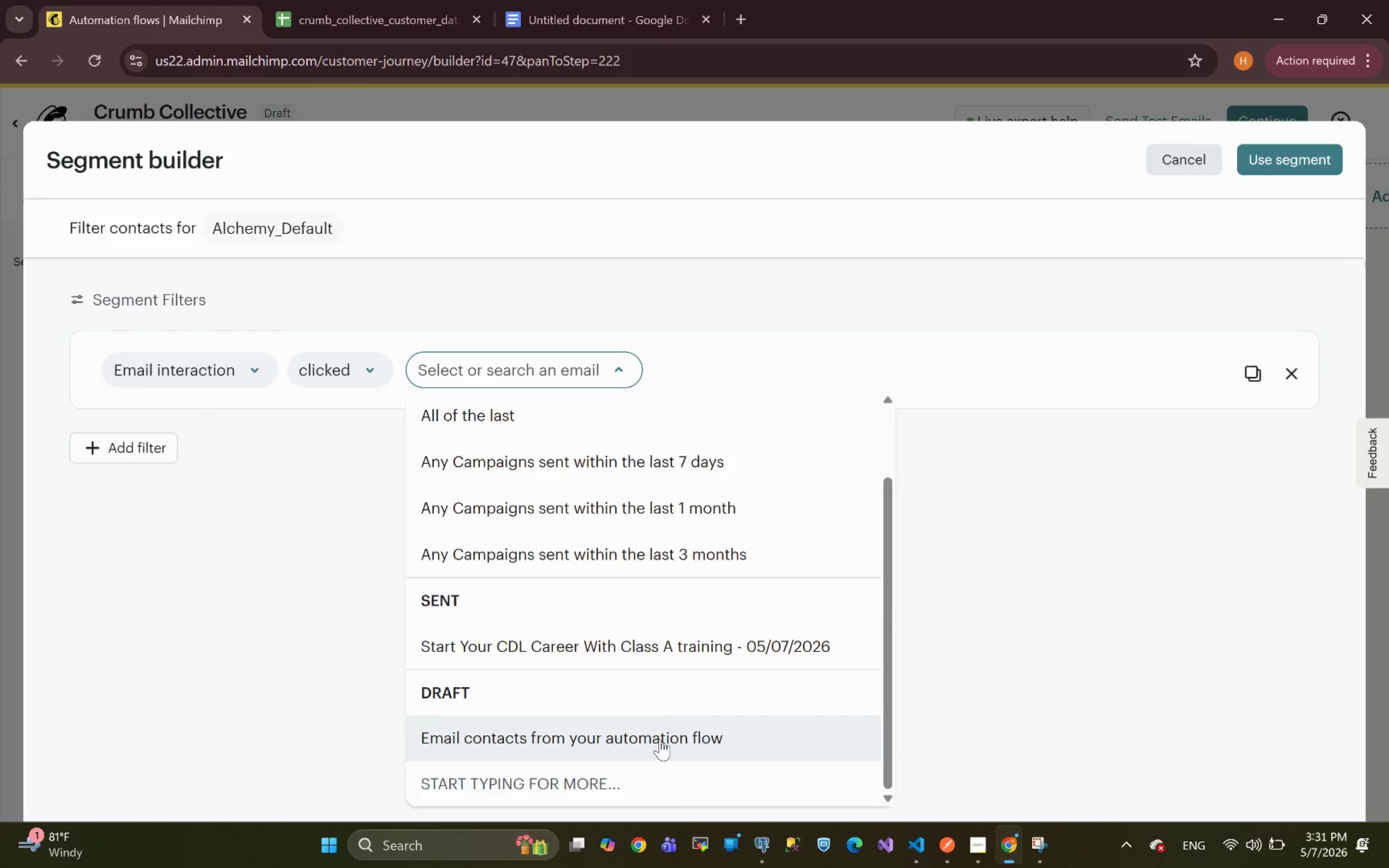 
left_click([1179, 163])
 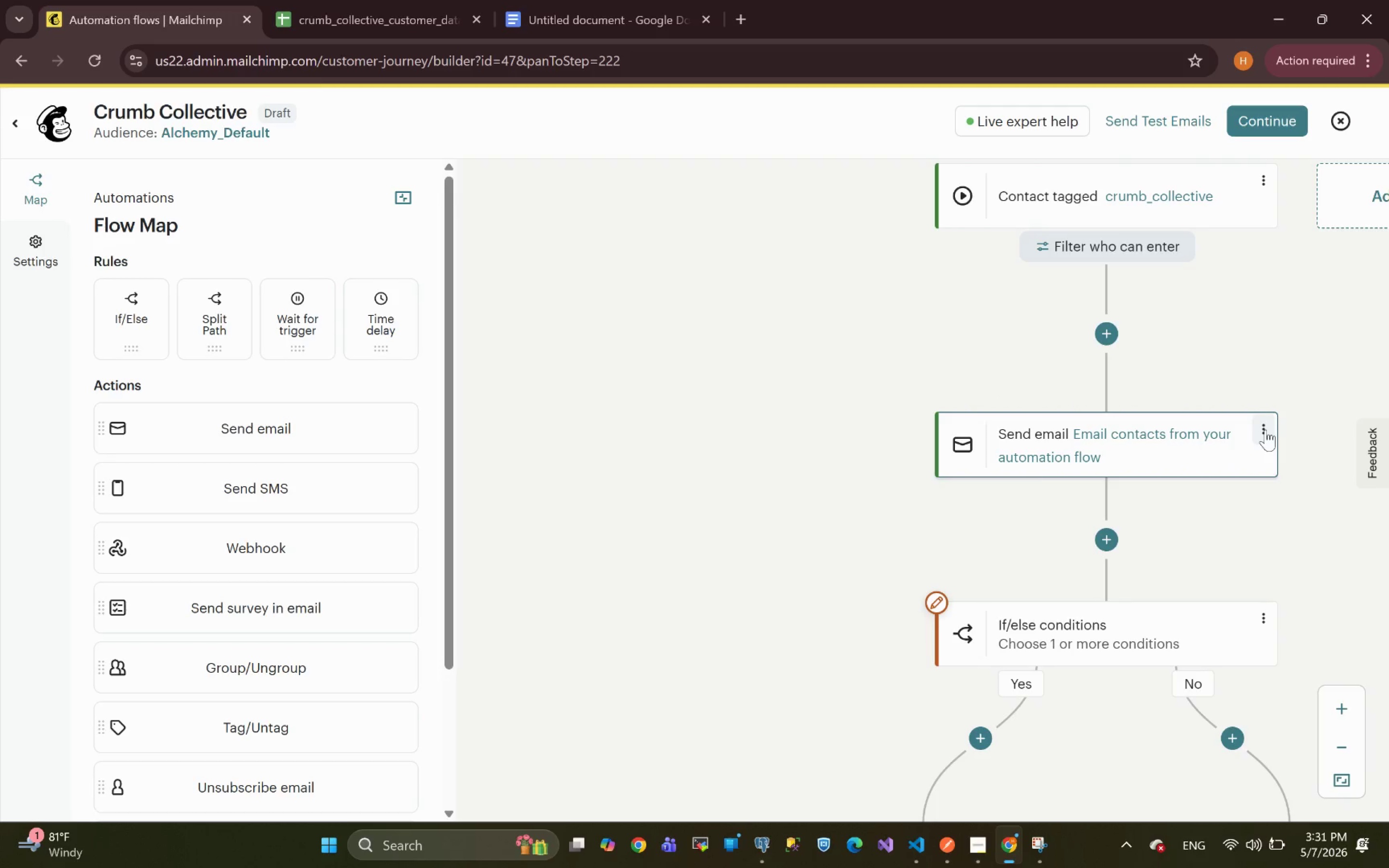 
wait(6.33)
 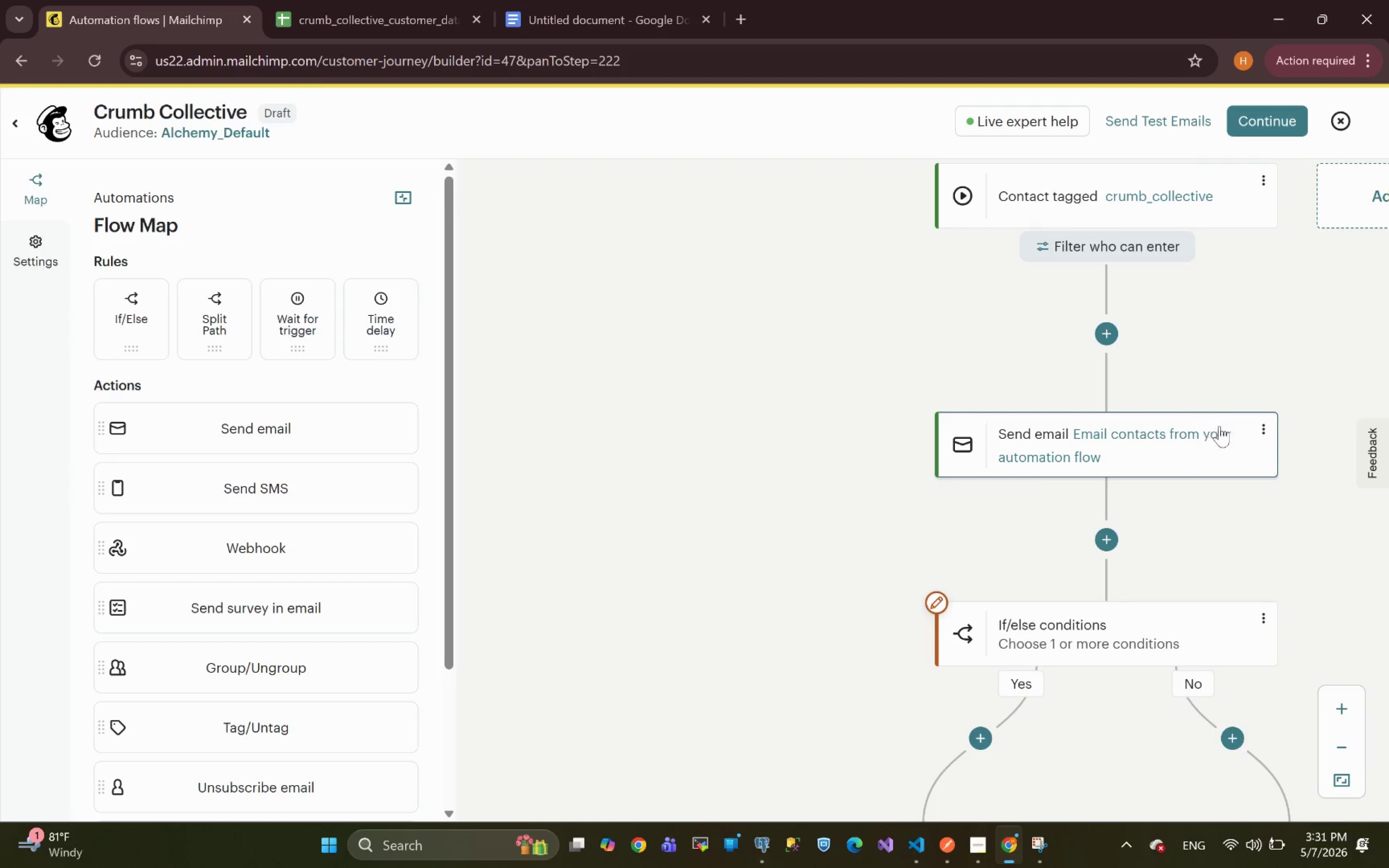 
left_click([1266, 430])
 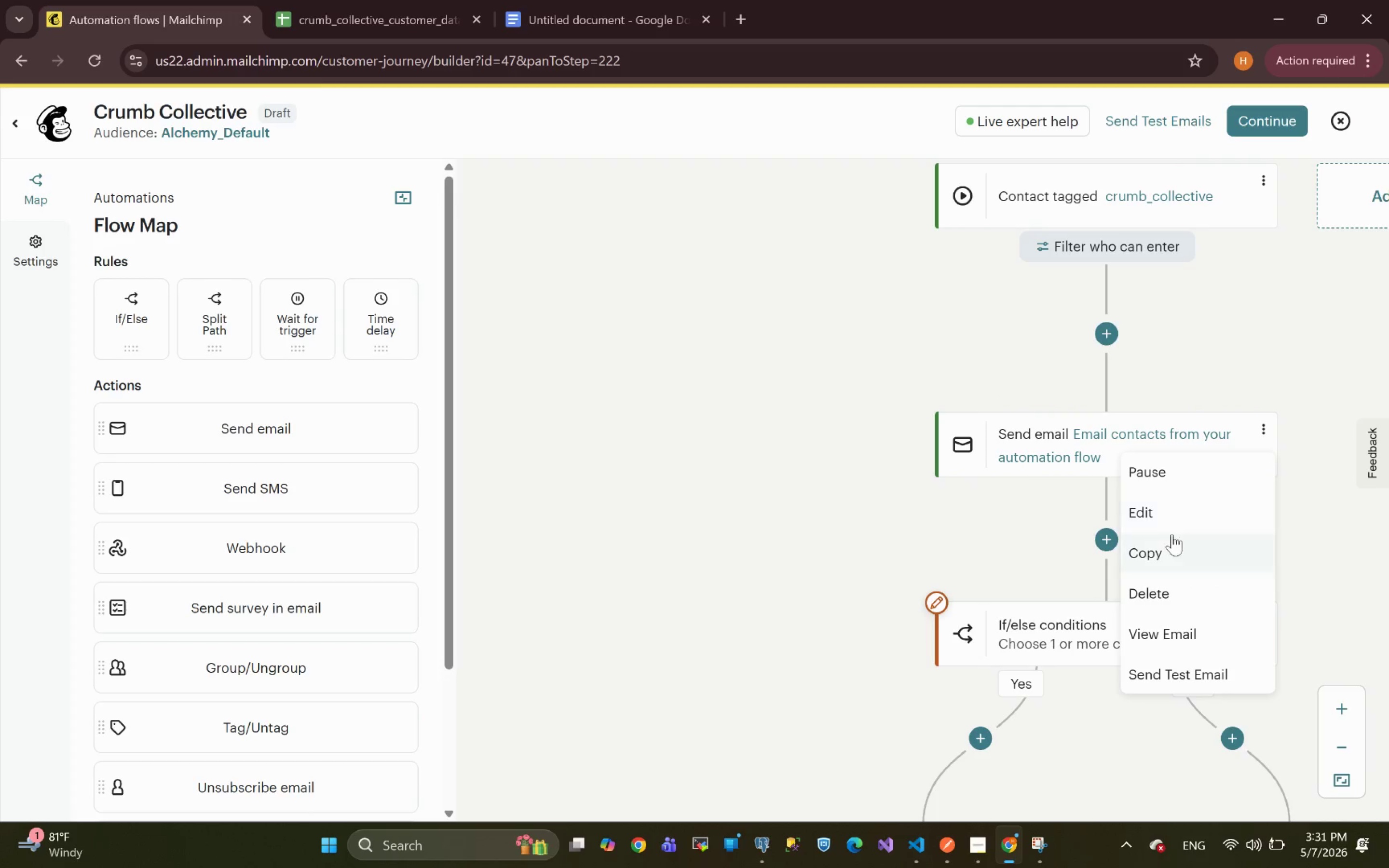 
left_click([1149, 514])
 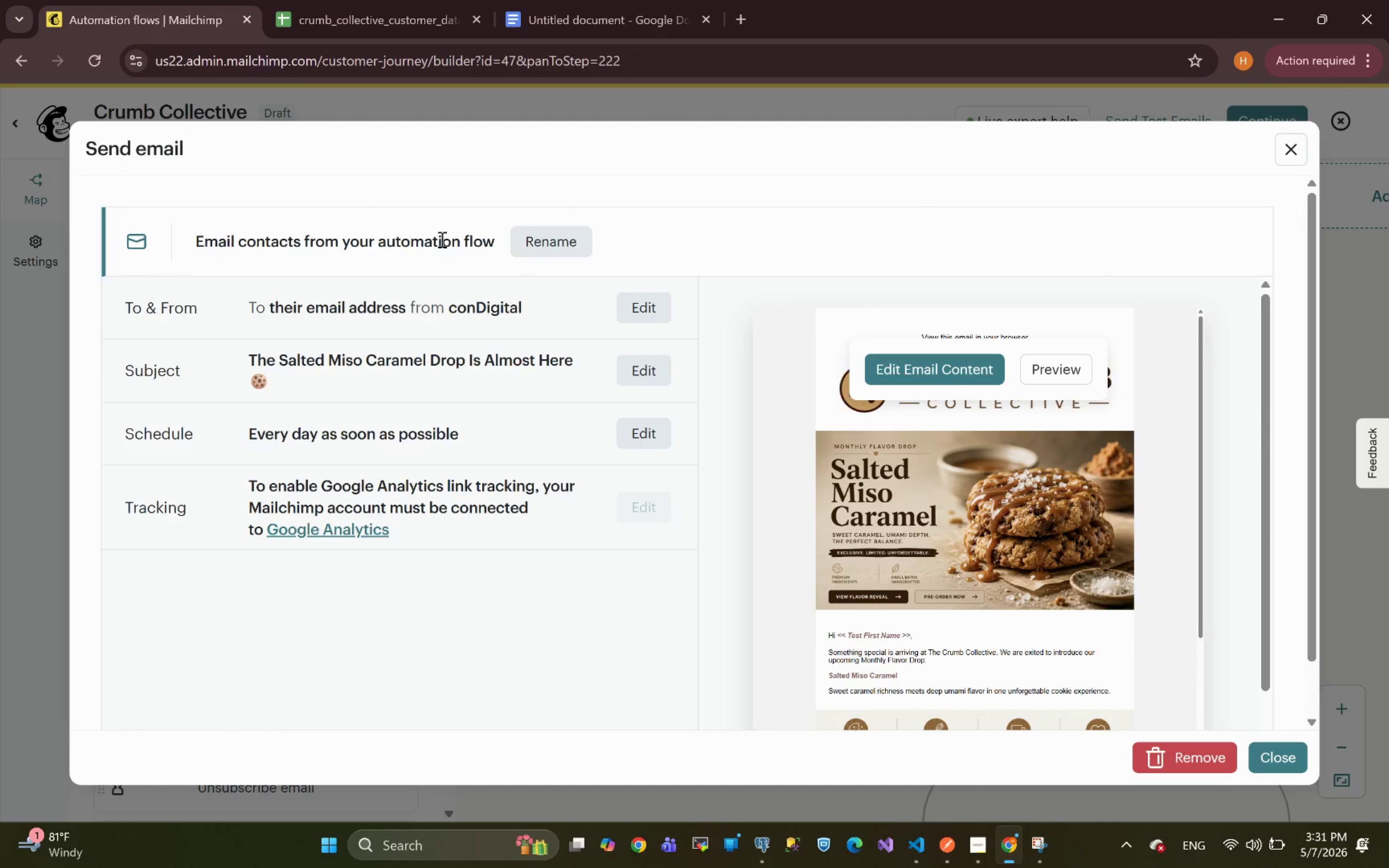 
left_click([539, 239])
 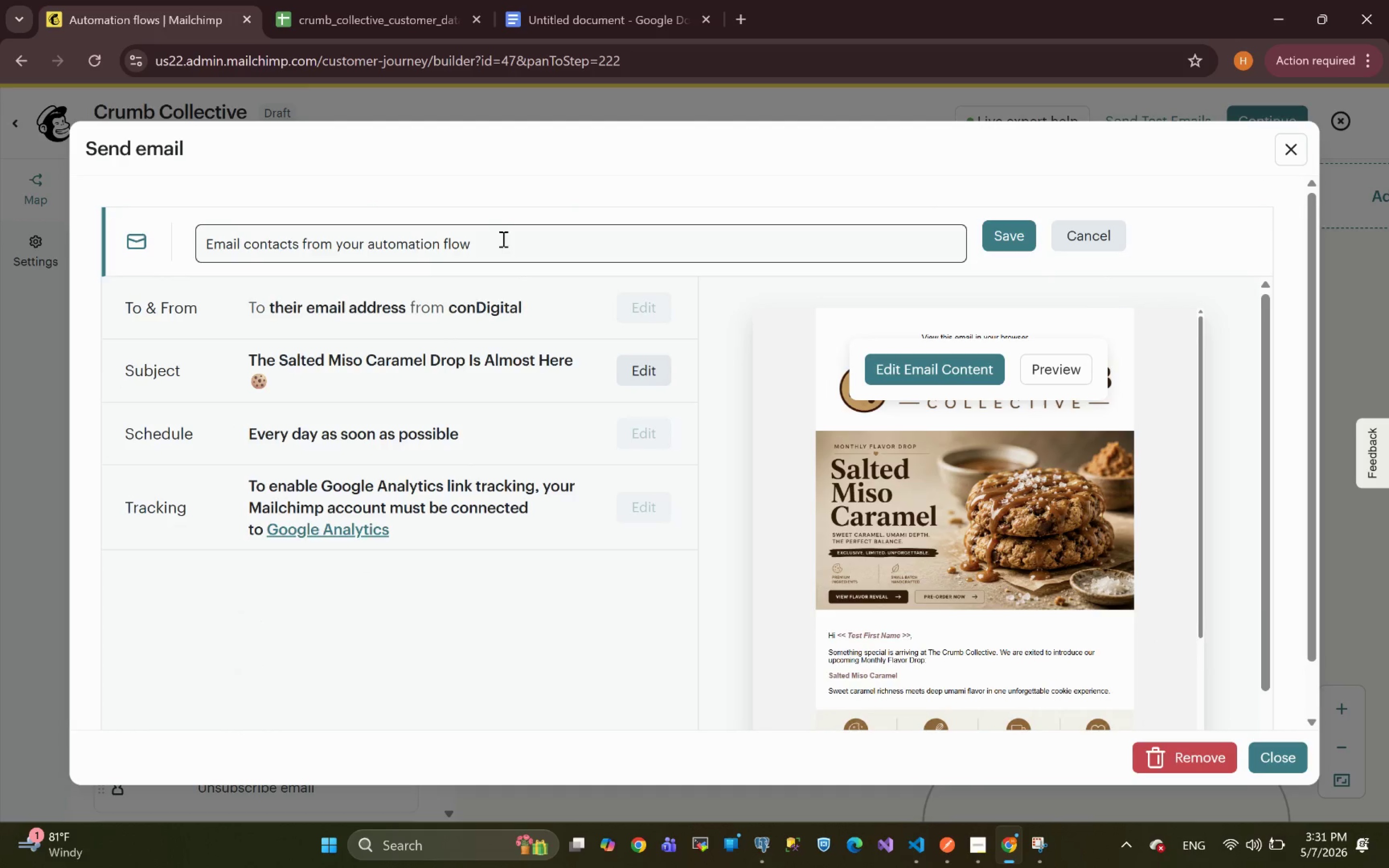 
left_click_drag(start_coordinate=[502, 240], to_coordinate=[170, 248])
 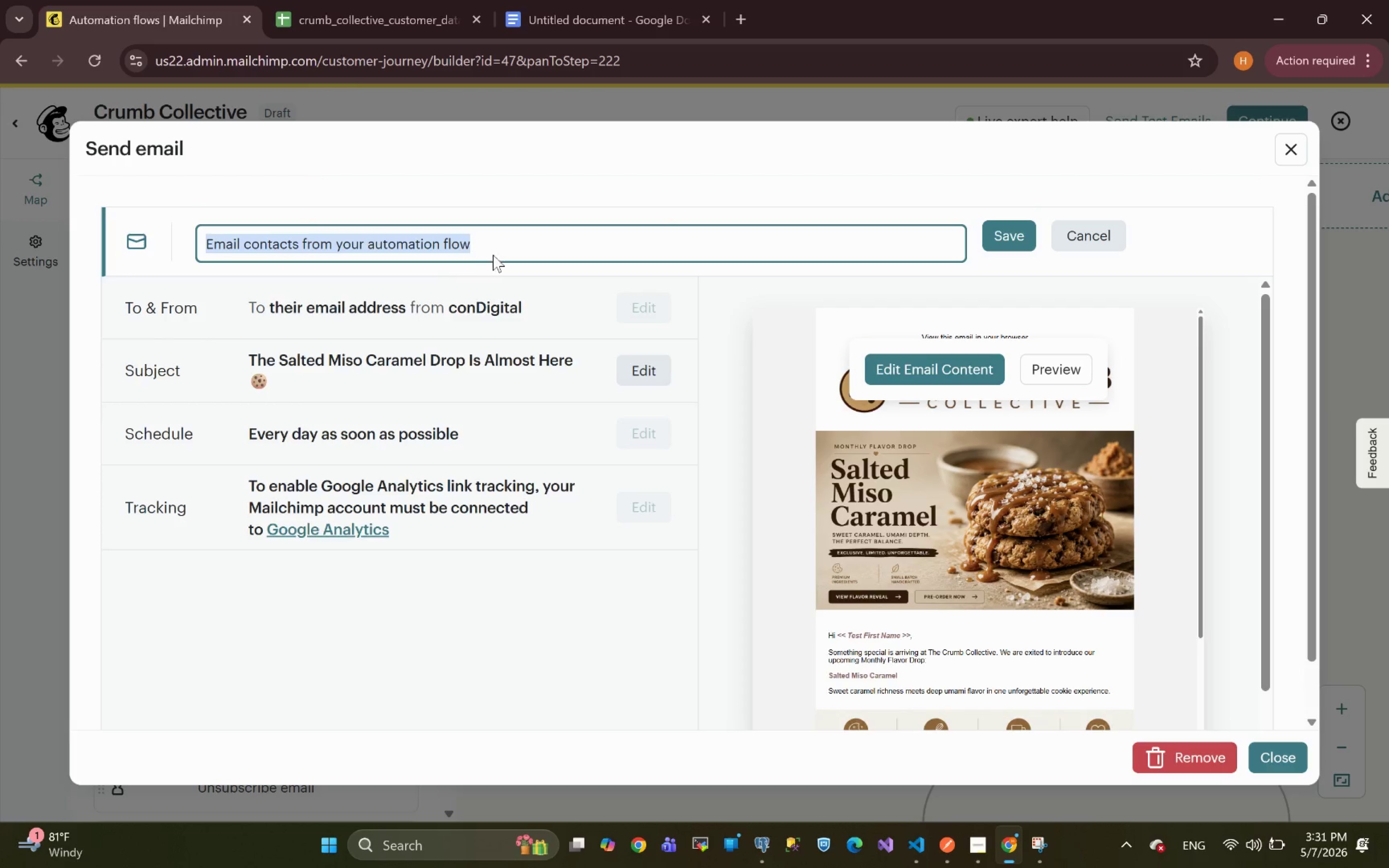 
left_click([488, 241])
 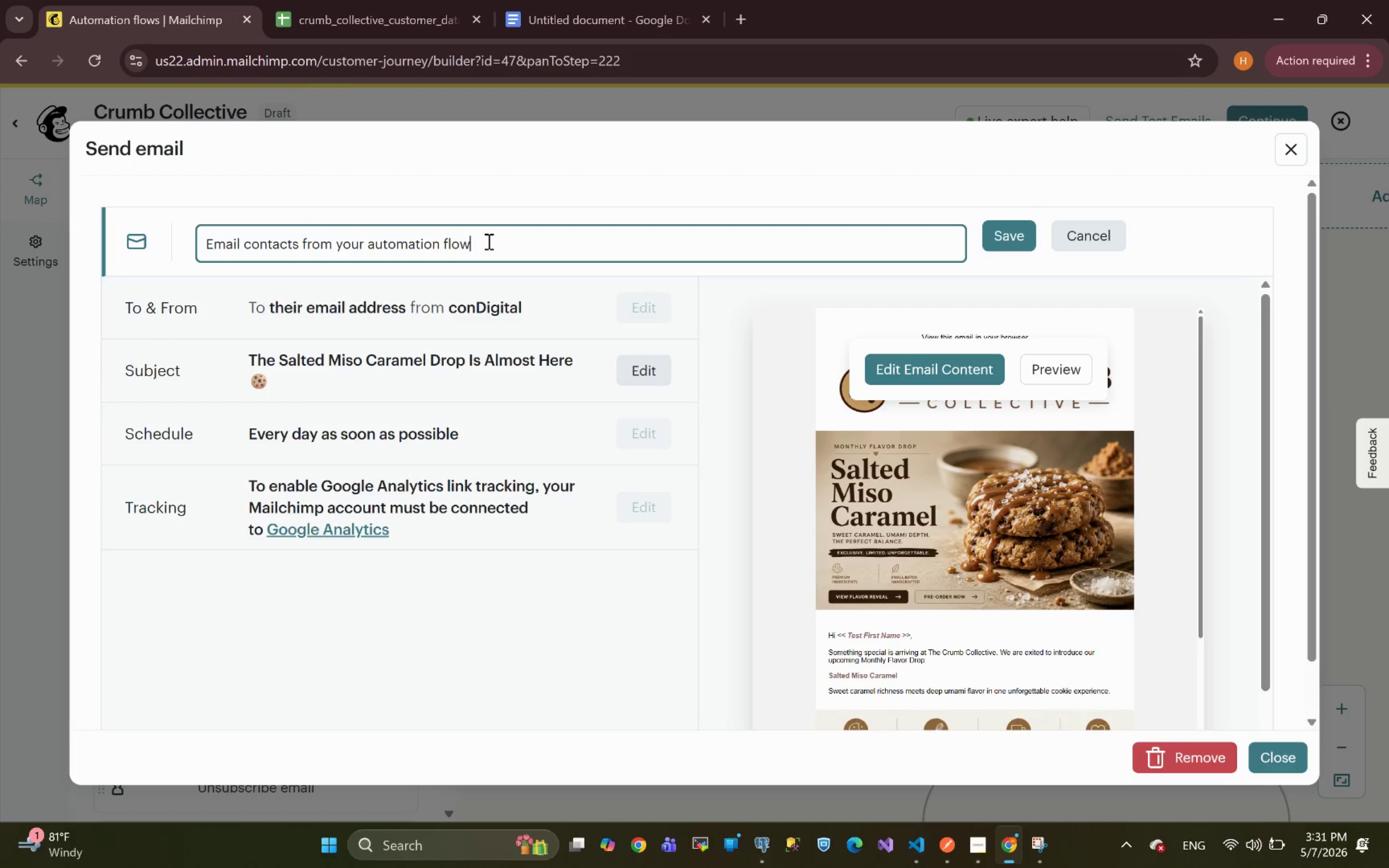 
left_click_drag(start_coordinate=[488, 241], to_coordinate=[245, 249])
 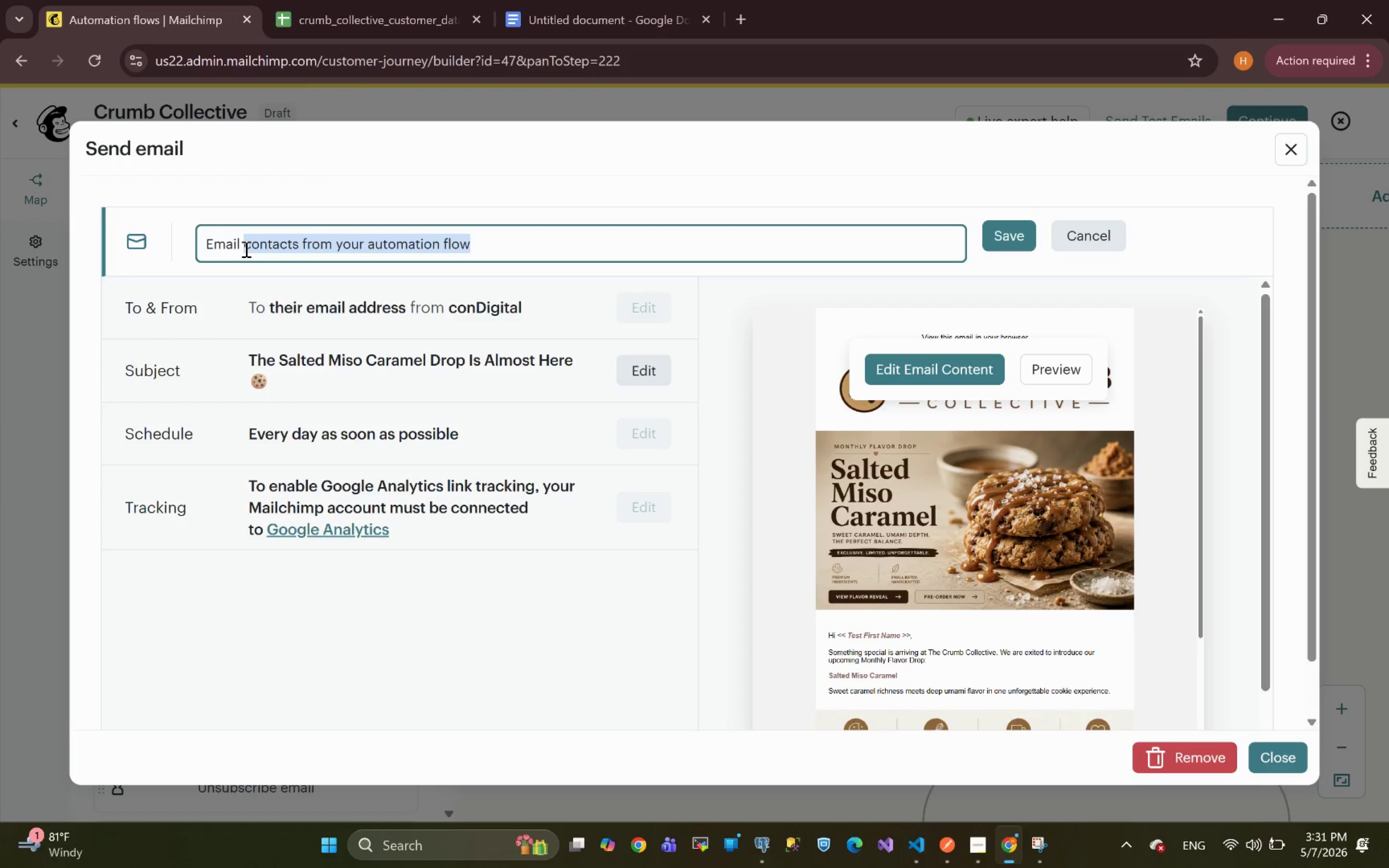 
key(1)
 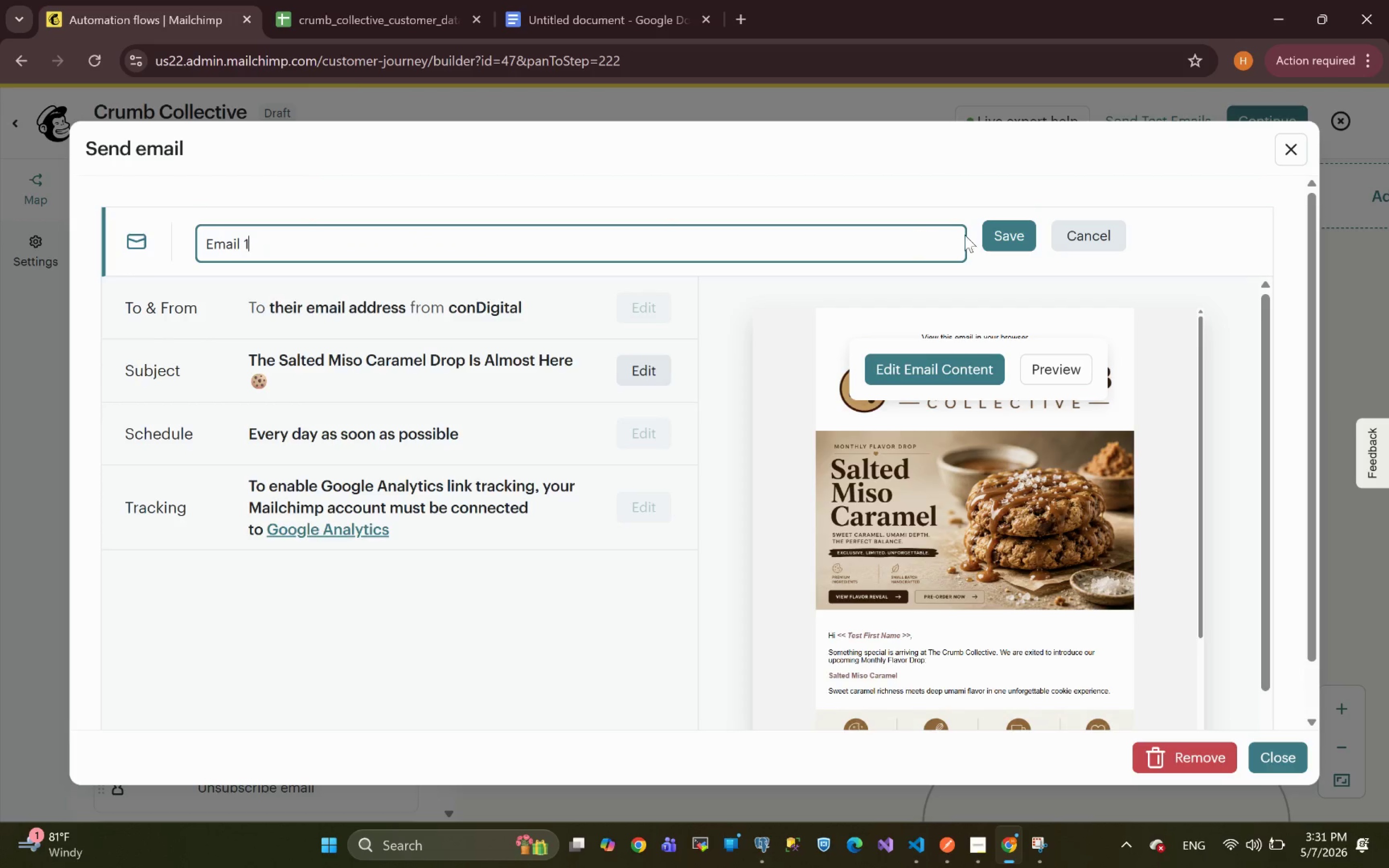 
left_click([1003, 237])
 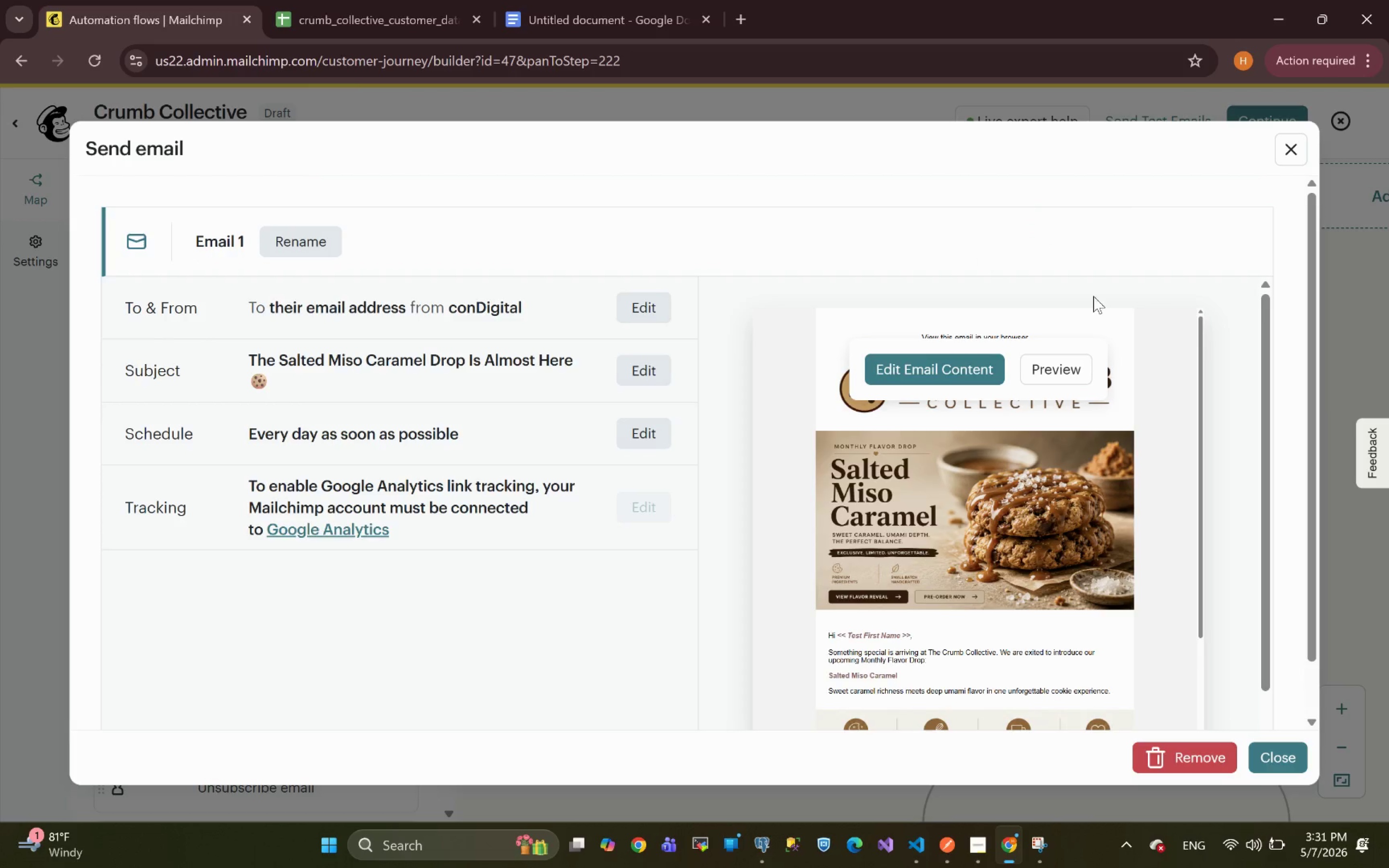 
left_click([1285, 761])
 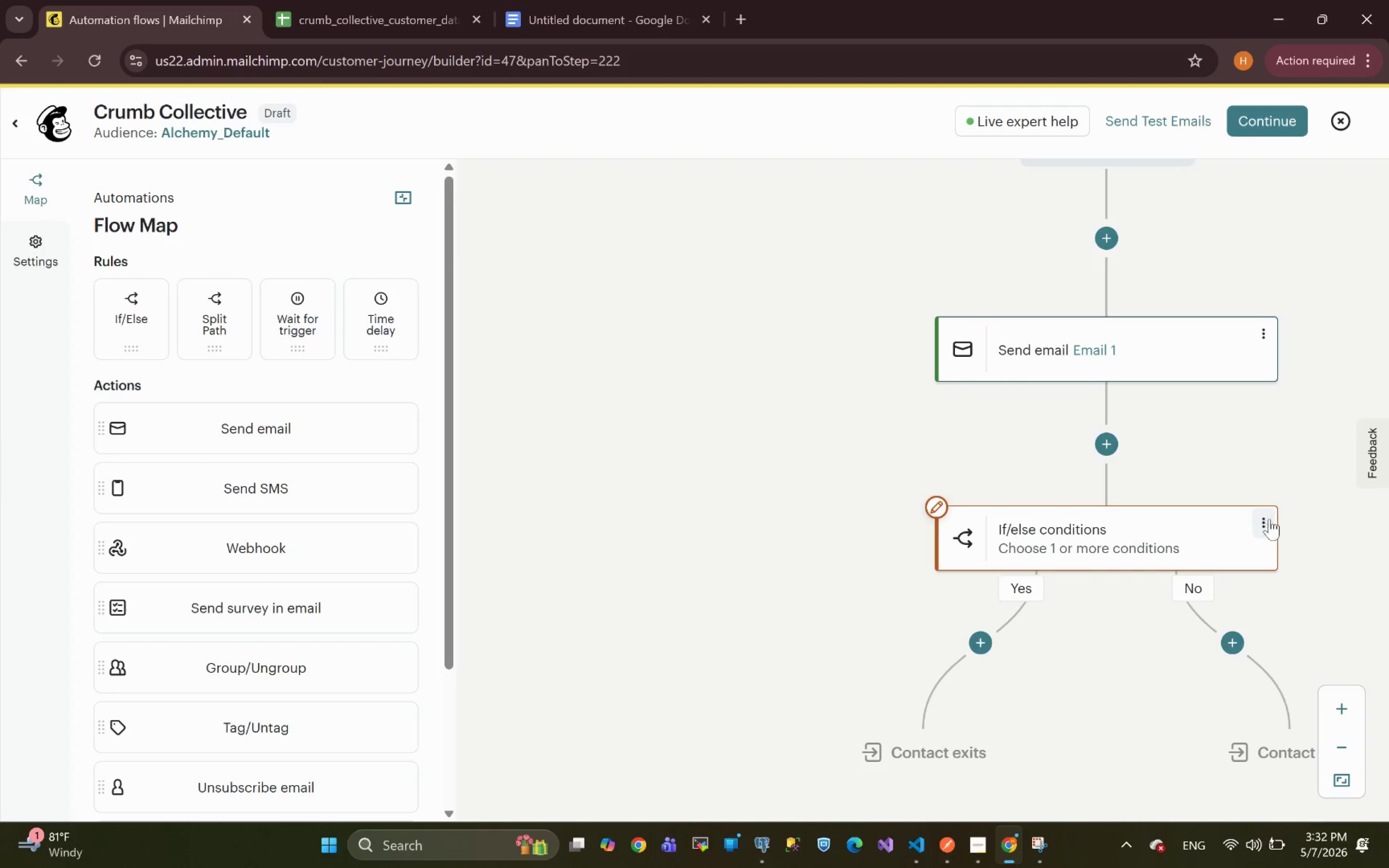 
wait(7.2)
 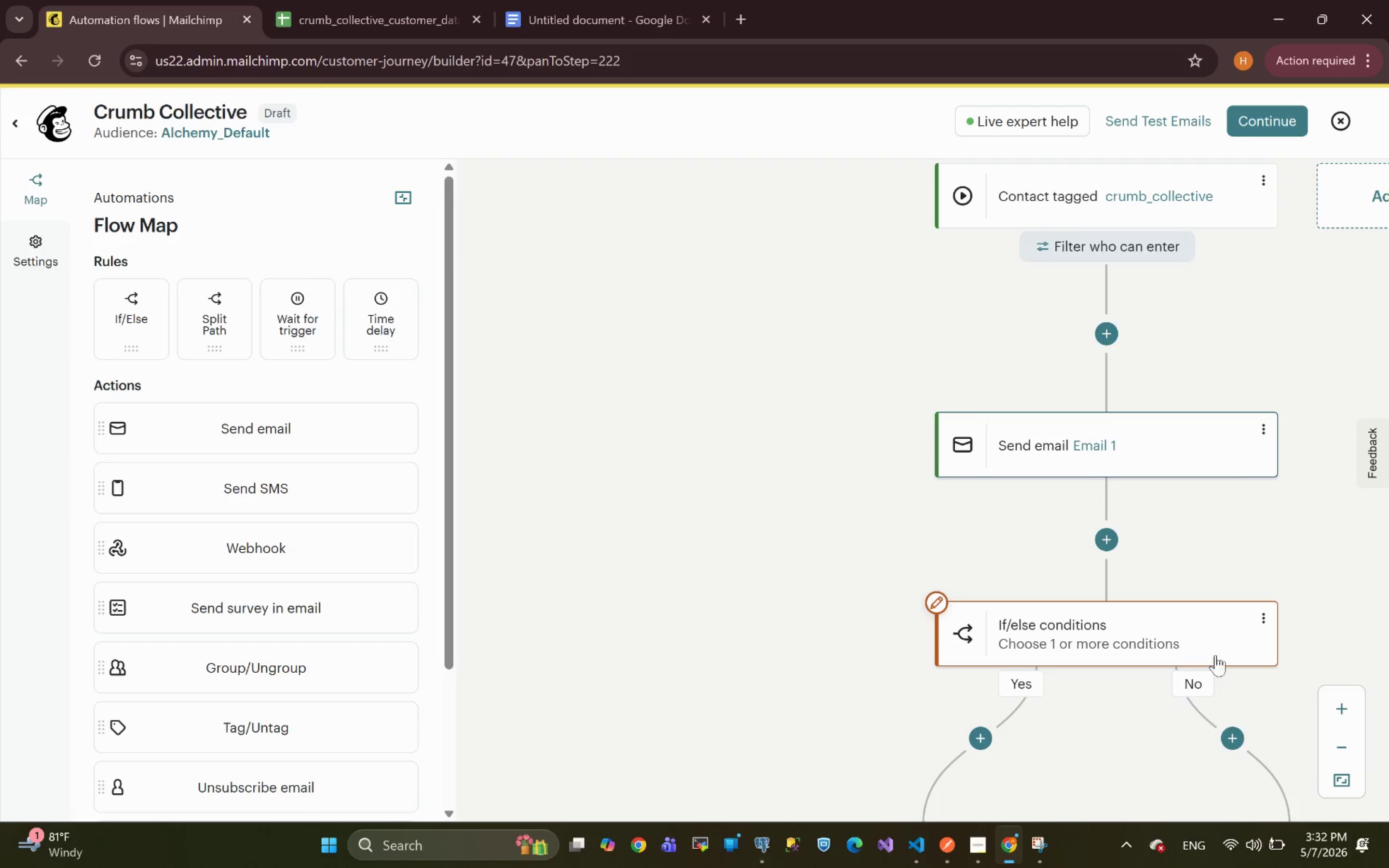 
left_click([1265, 521])
 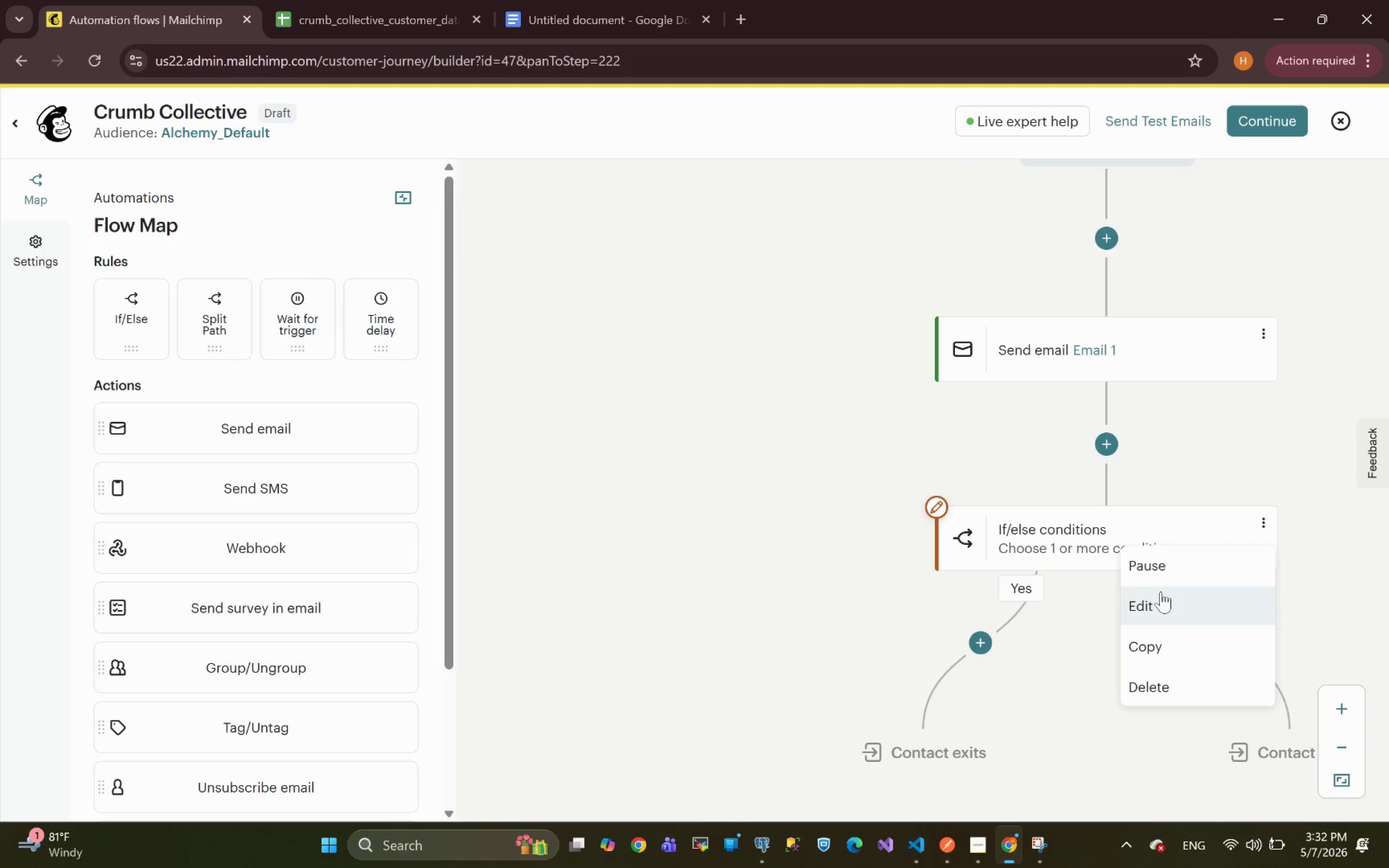 
left_click([1157, 601])
 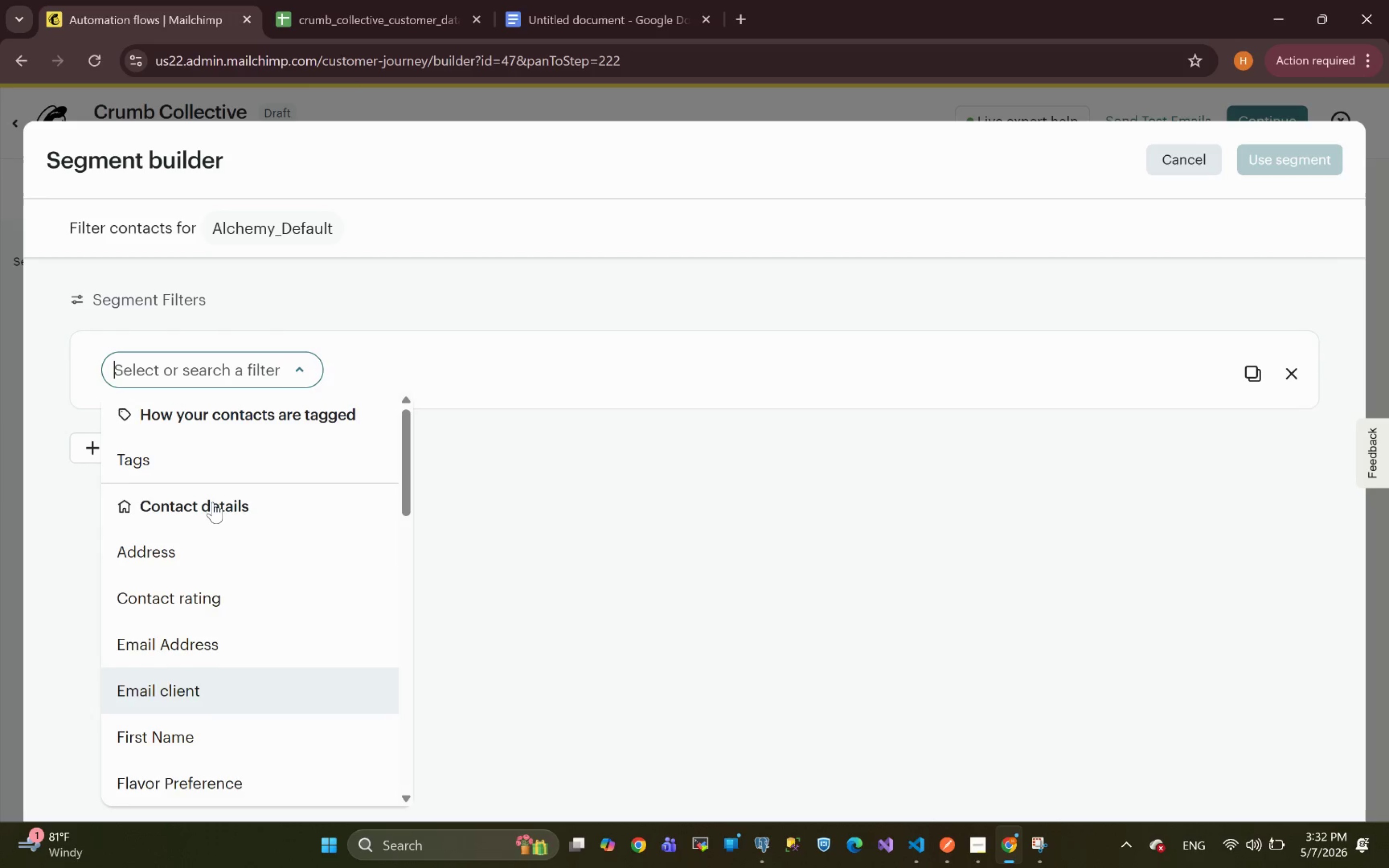 
wait(41.3)
 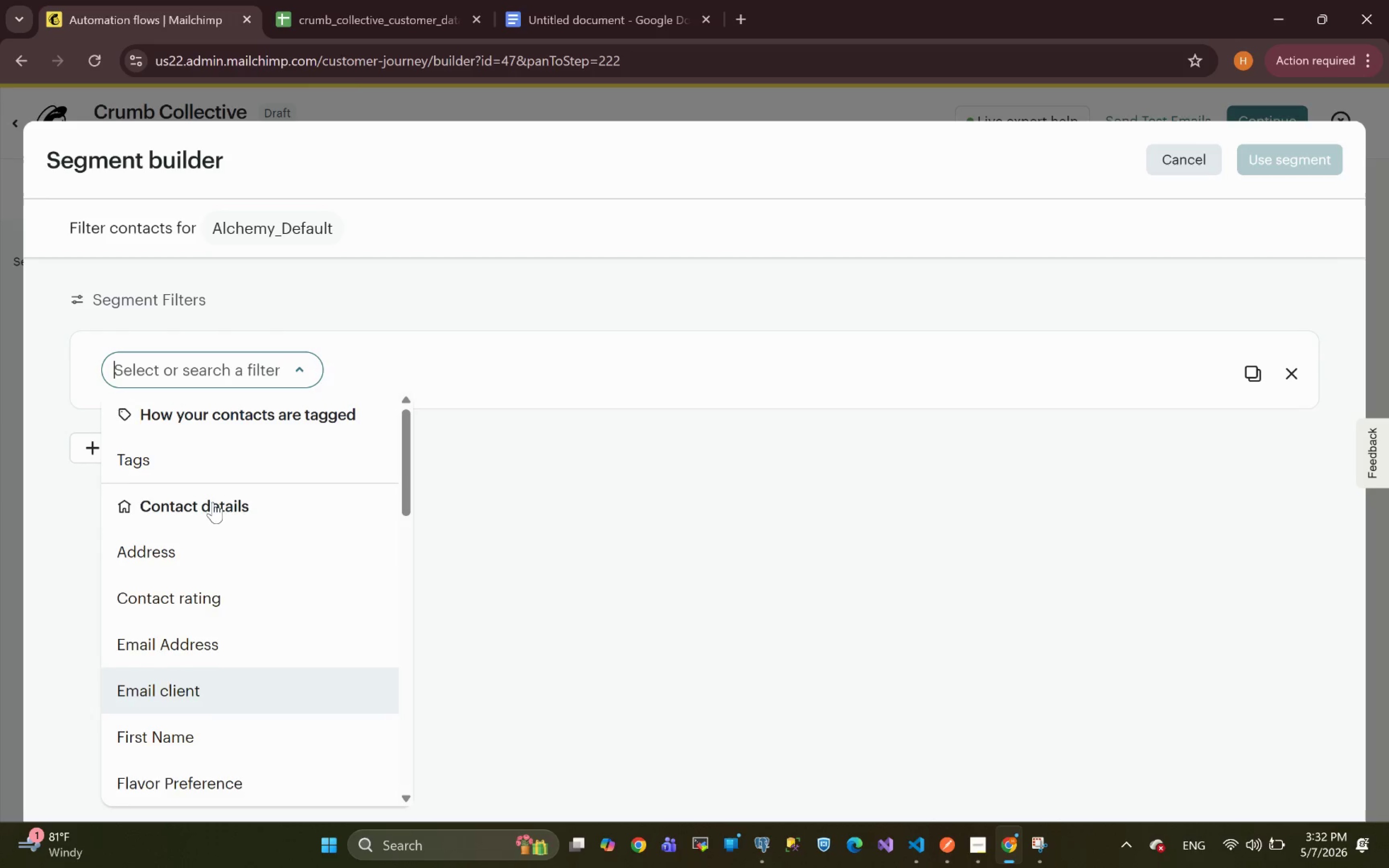 
left_click([212, 788])
 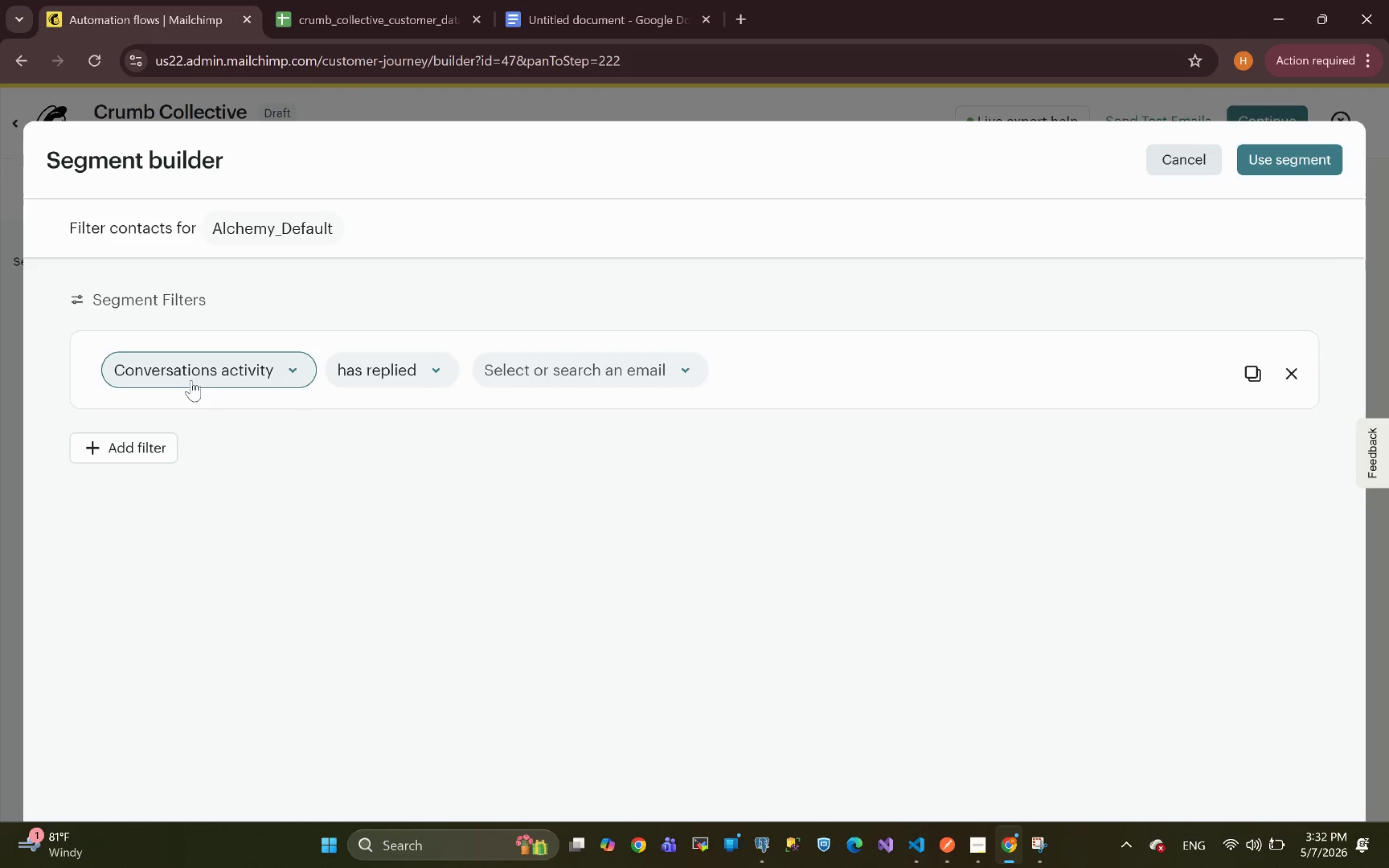 
left_click([383, 368])
 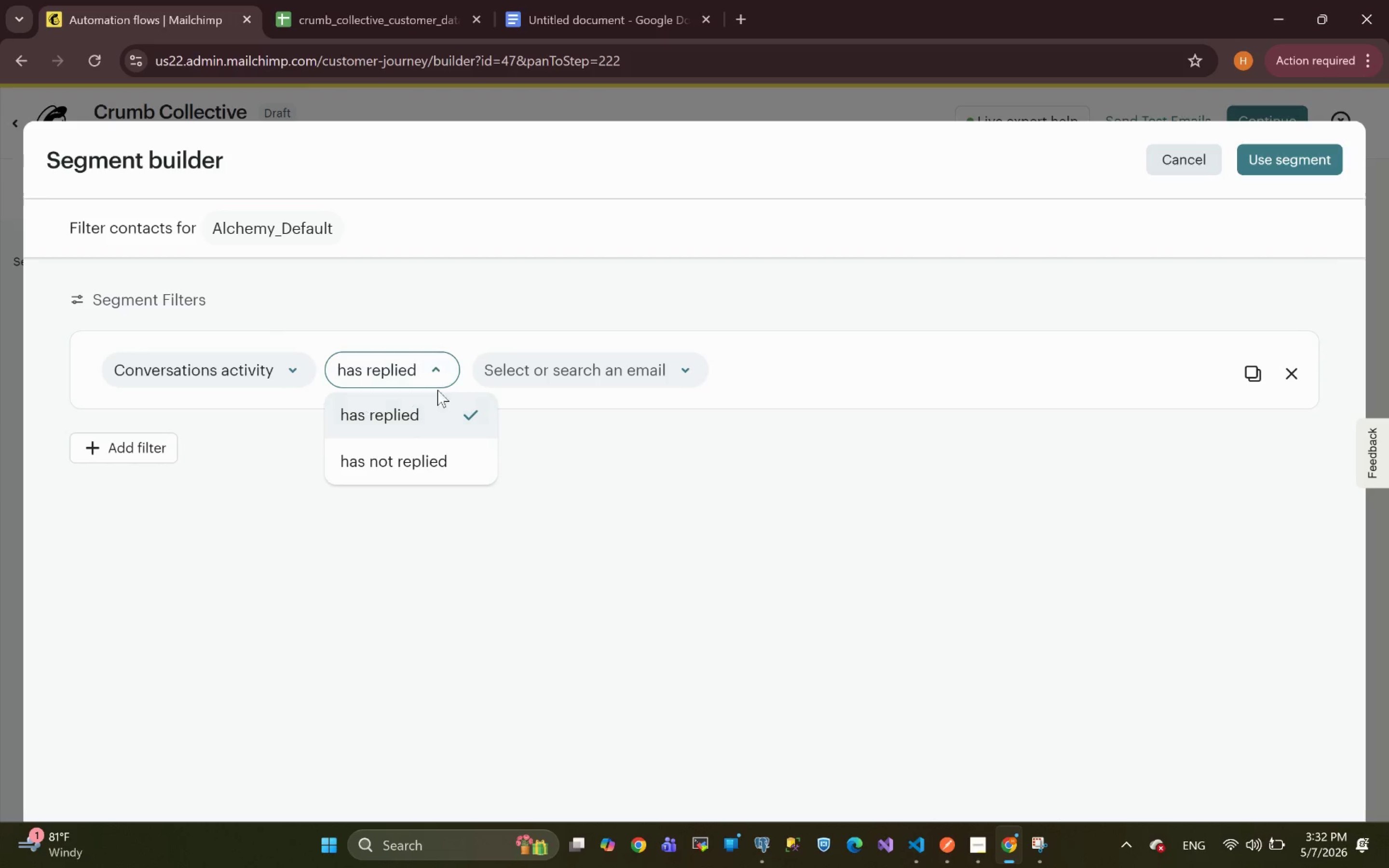 
left_click([249, 363])
 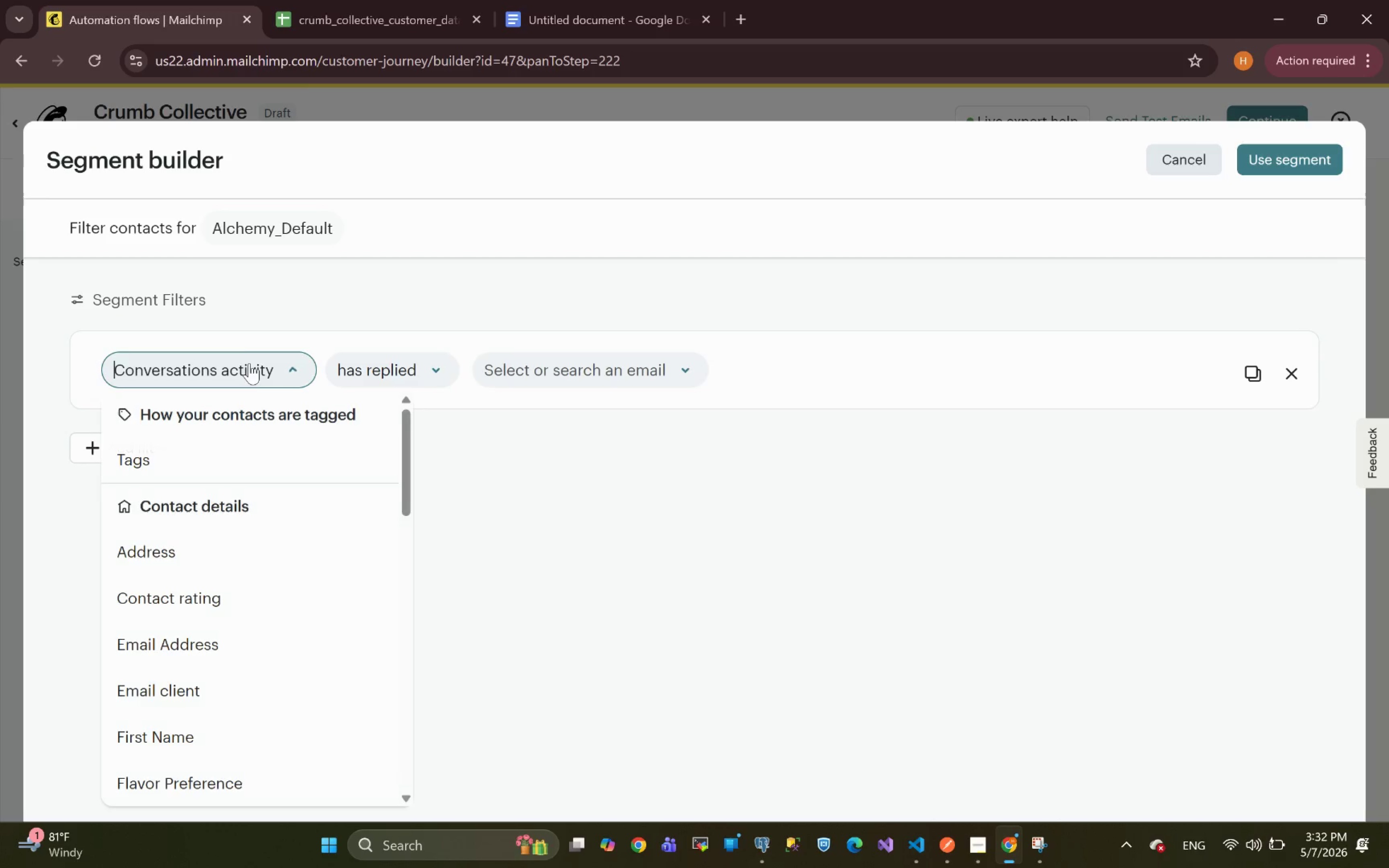 
mouse_move([230, 705])
 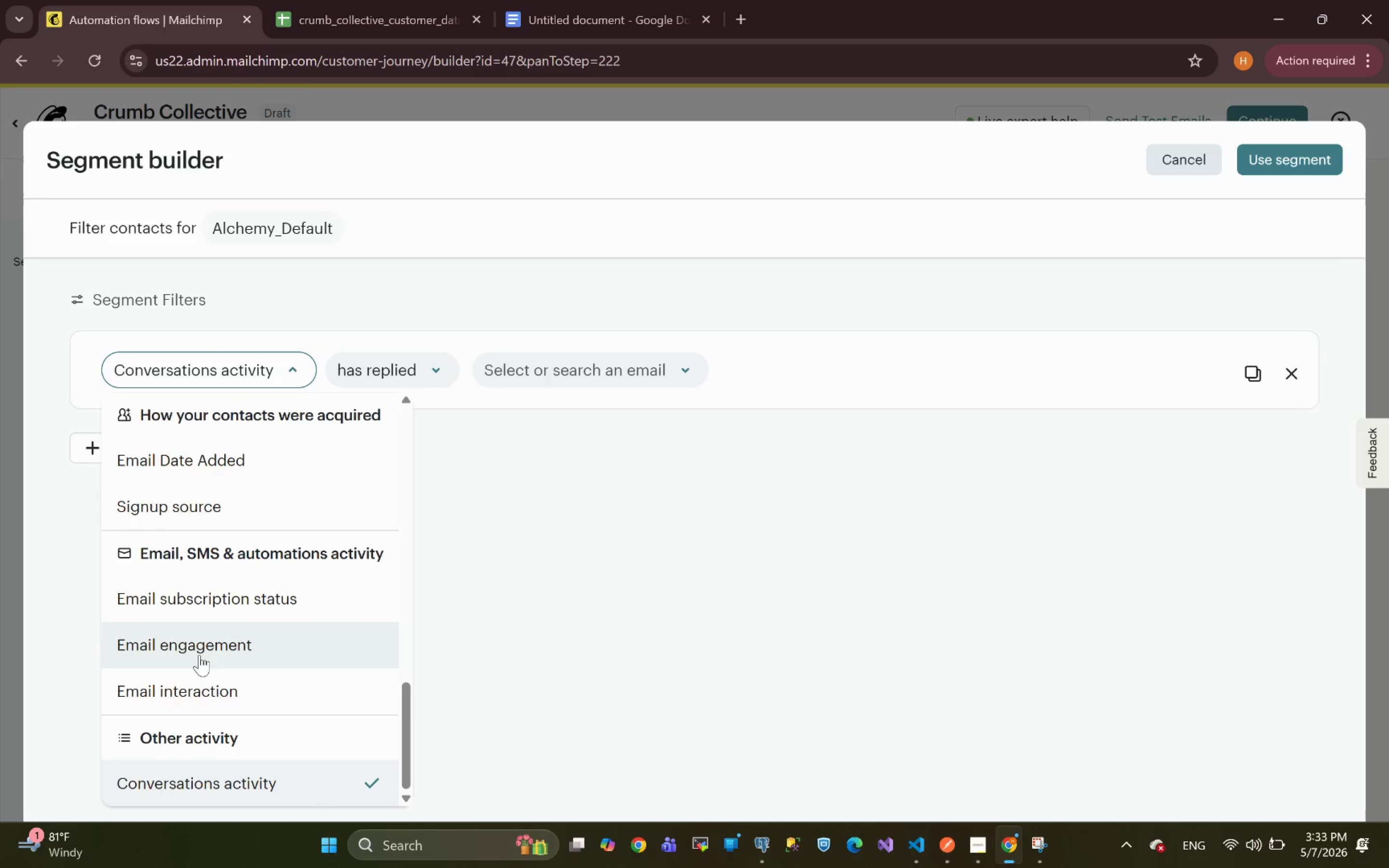 
wait(6.05)
 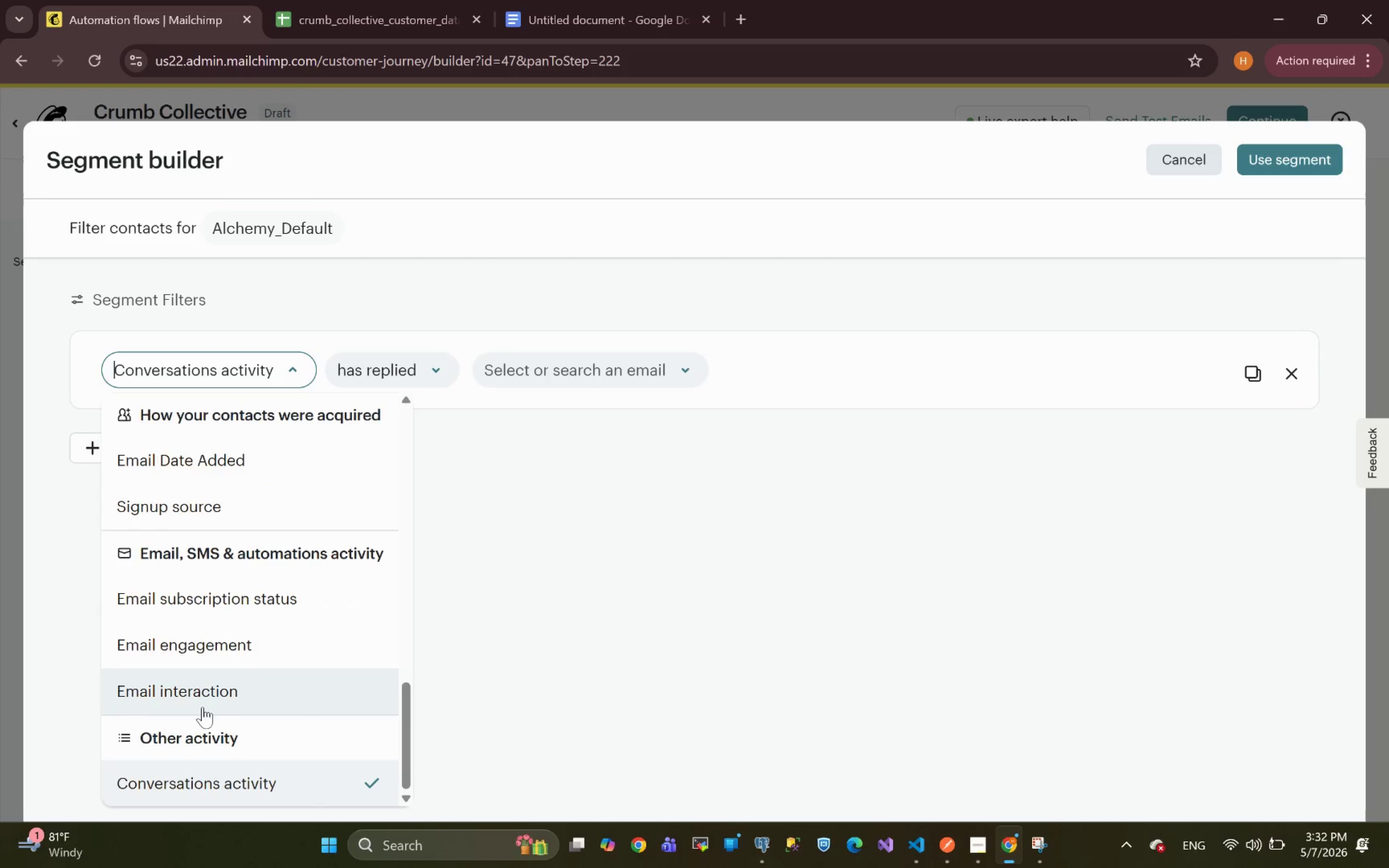 
left_click([202, 654])
 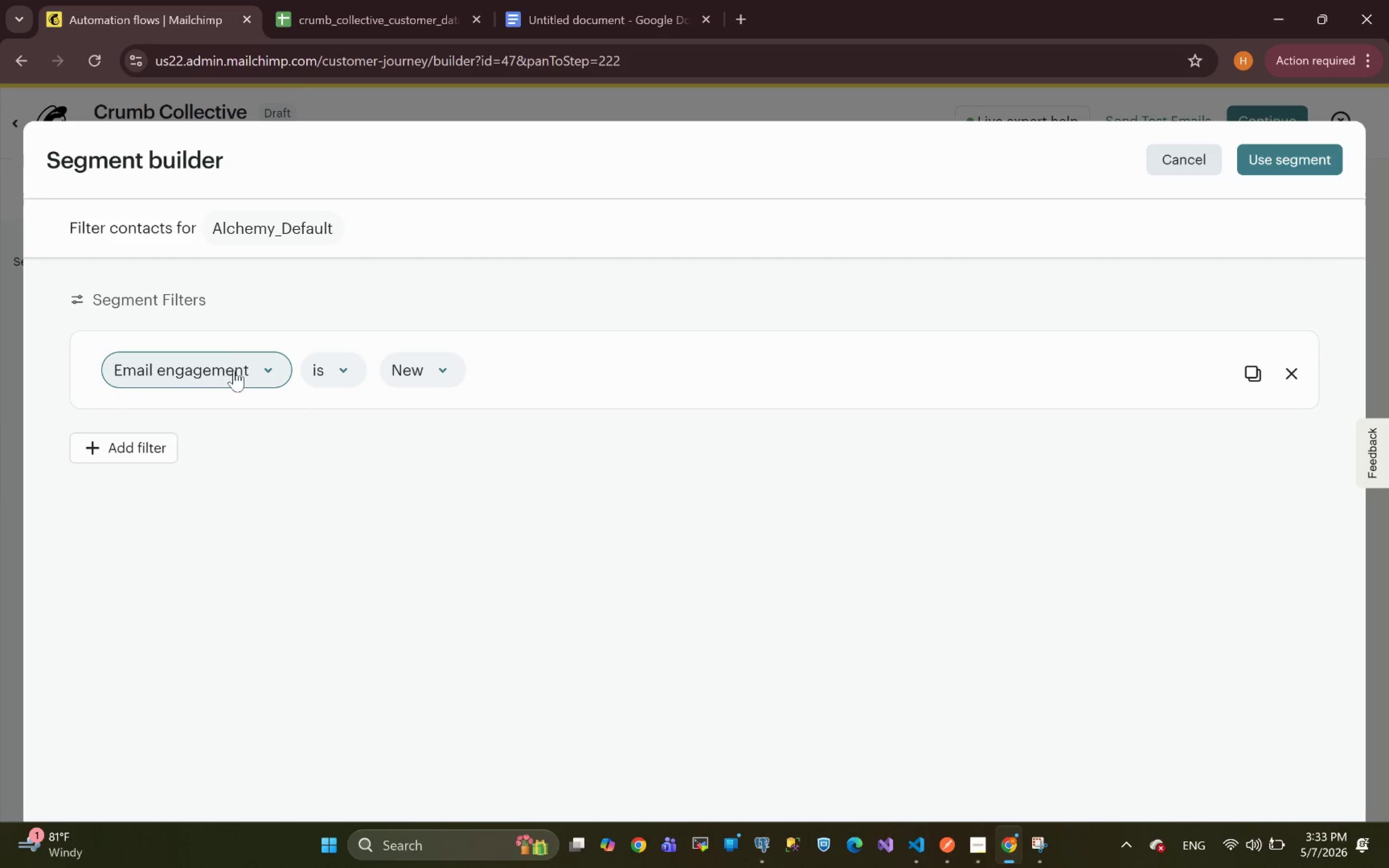 
left_click([316, 369])
 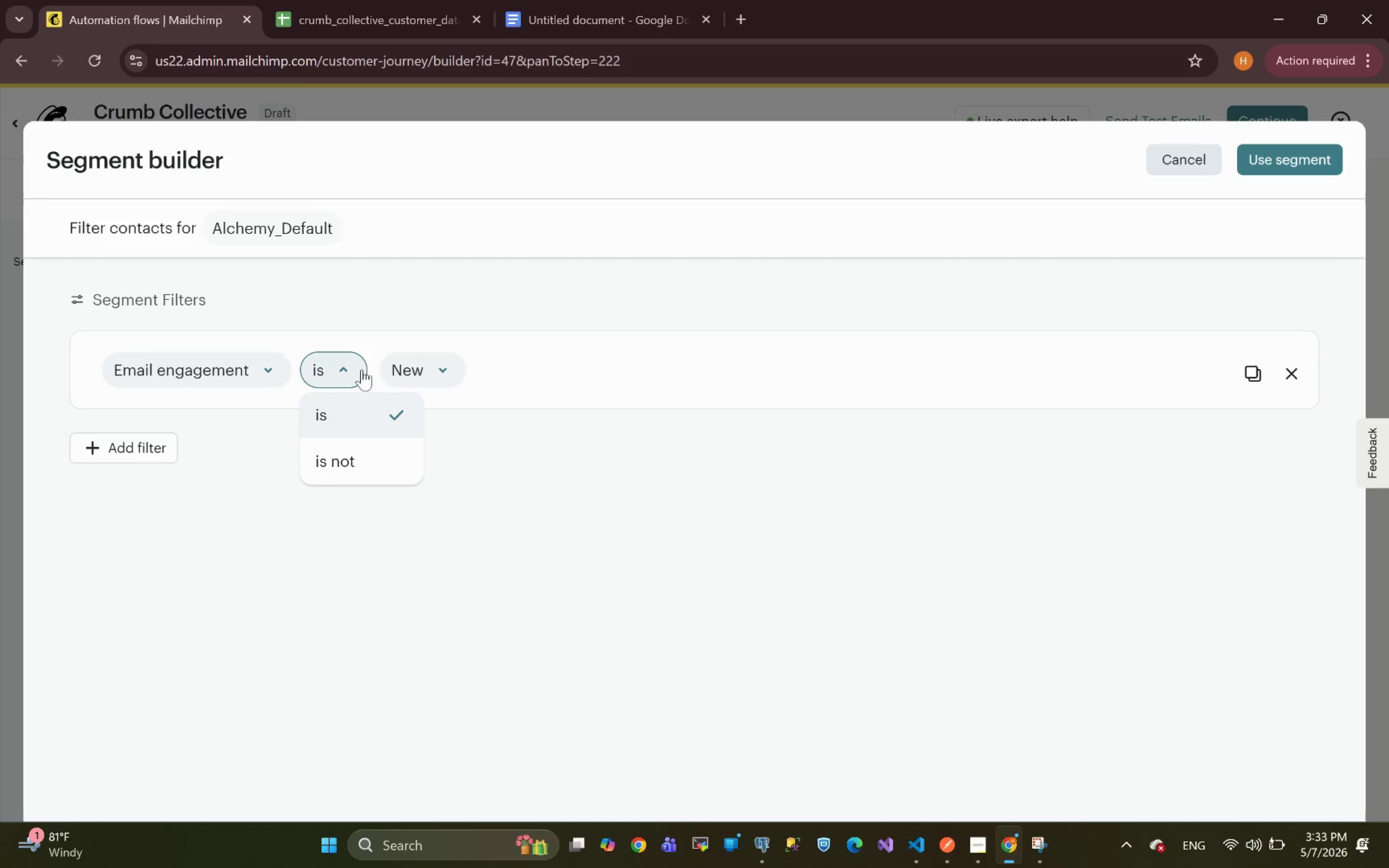 
left_click([424, 353])
 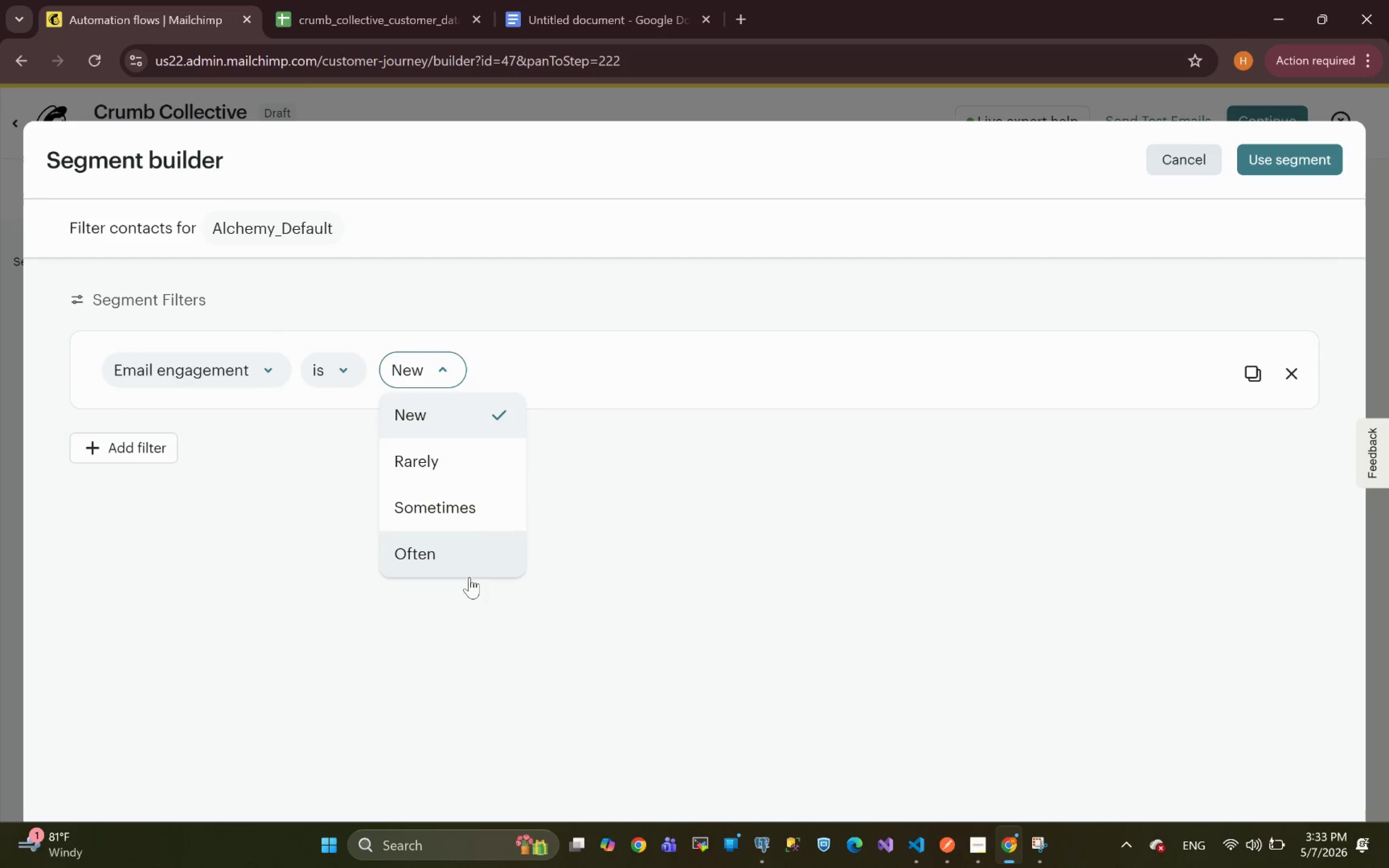 
left_click([223, 381])
 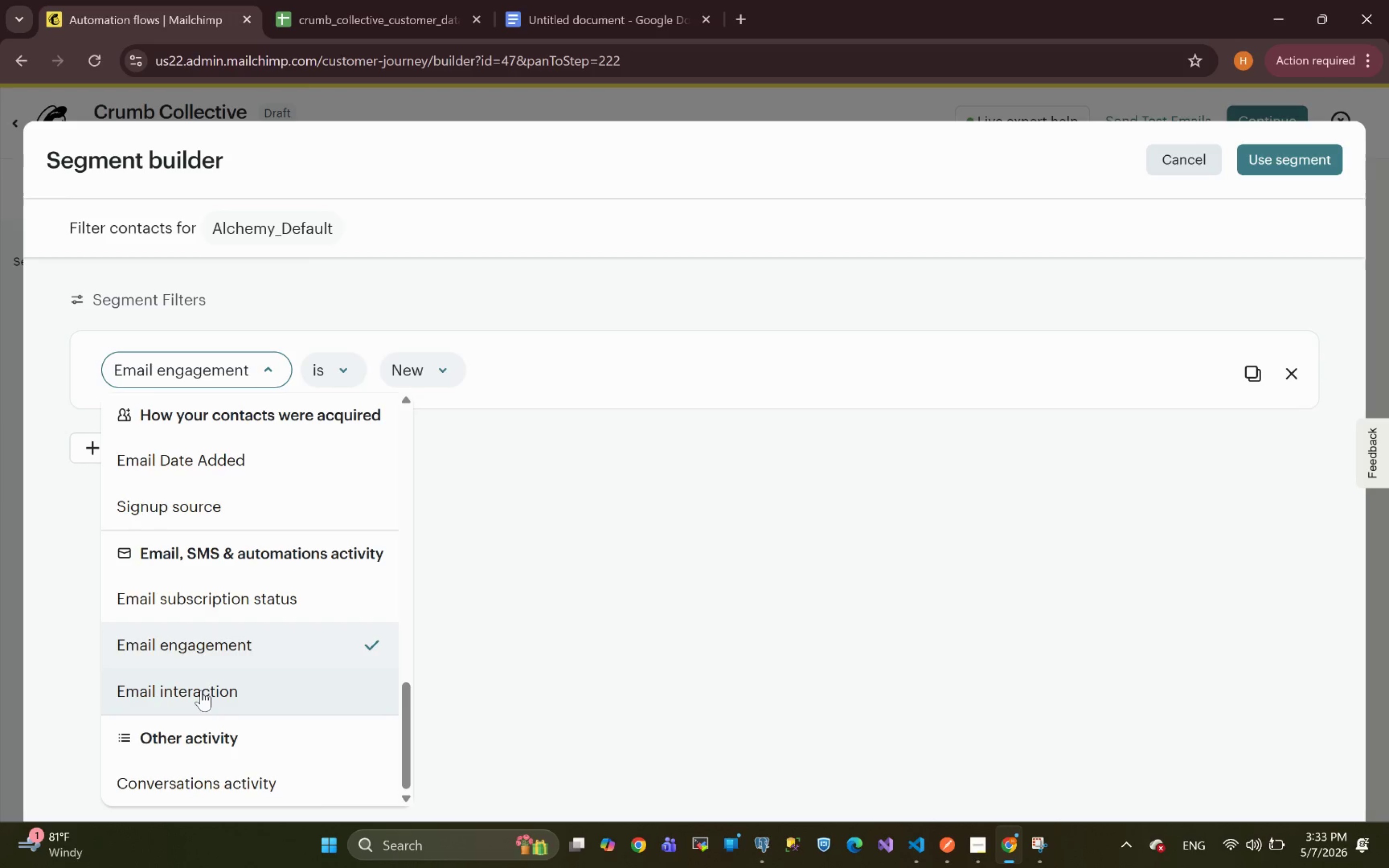 
mouse_move([214, 657])
 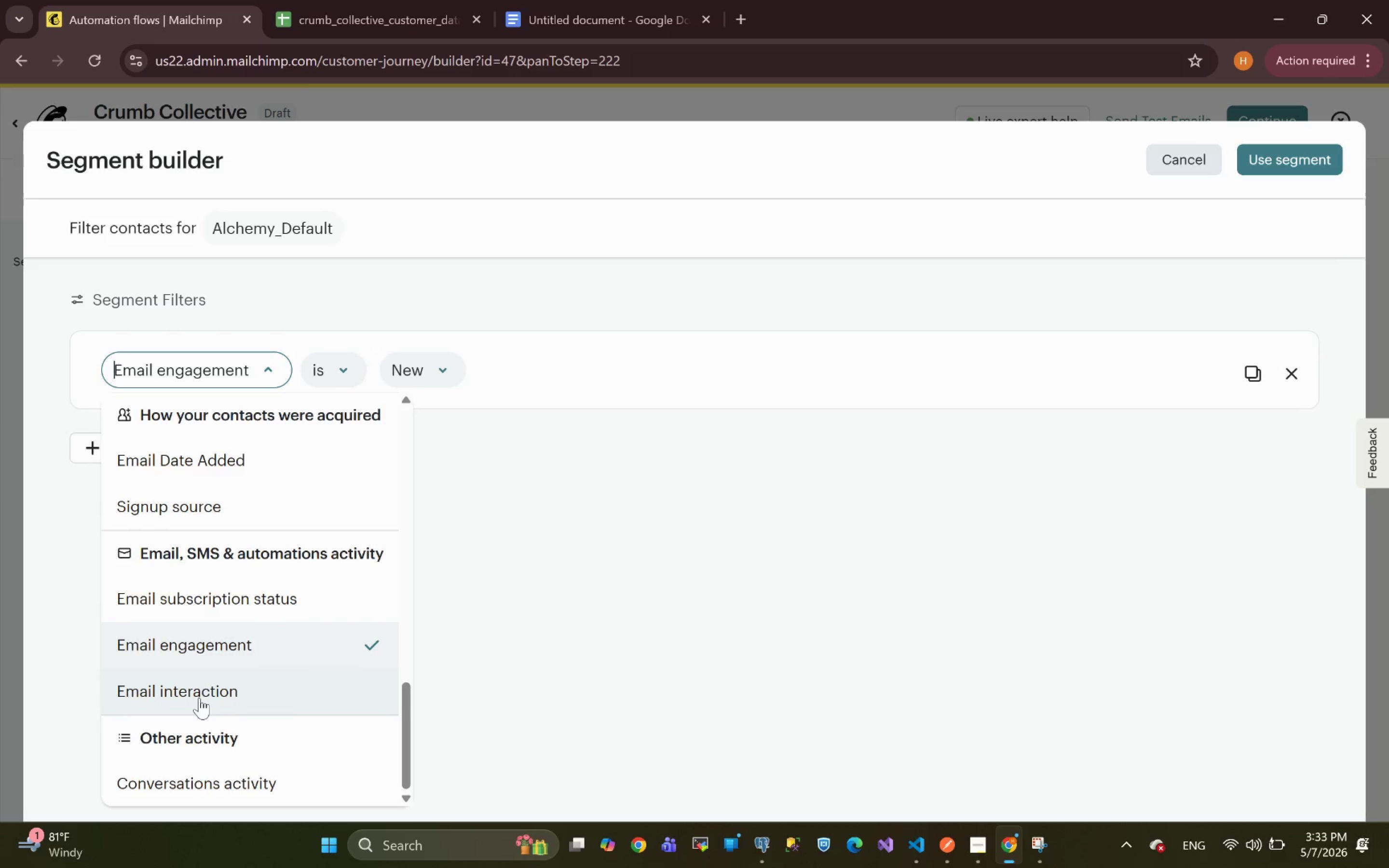 
left_click([199, 698])
 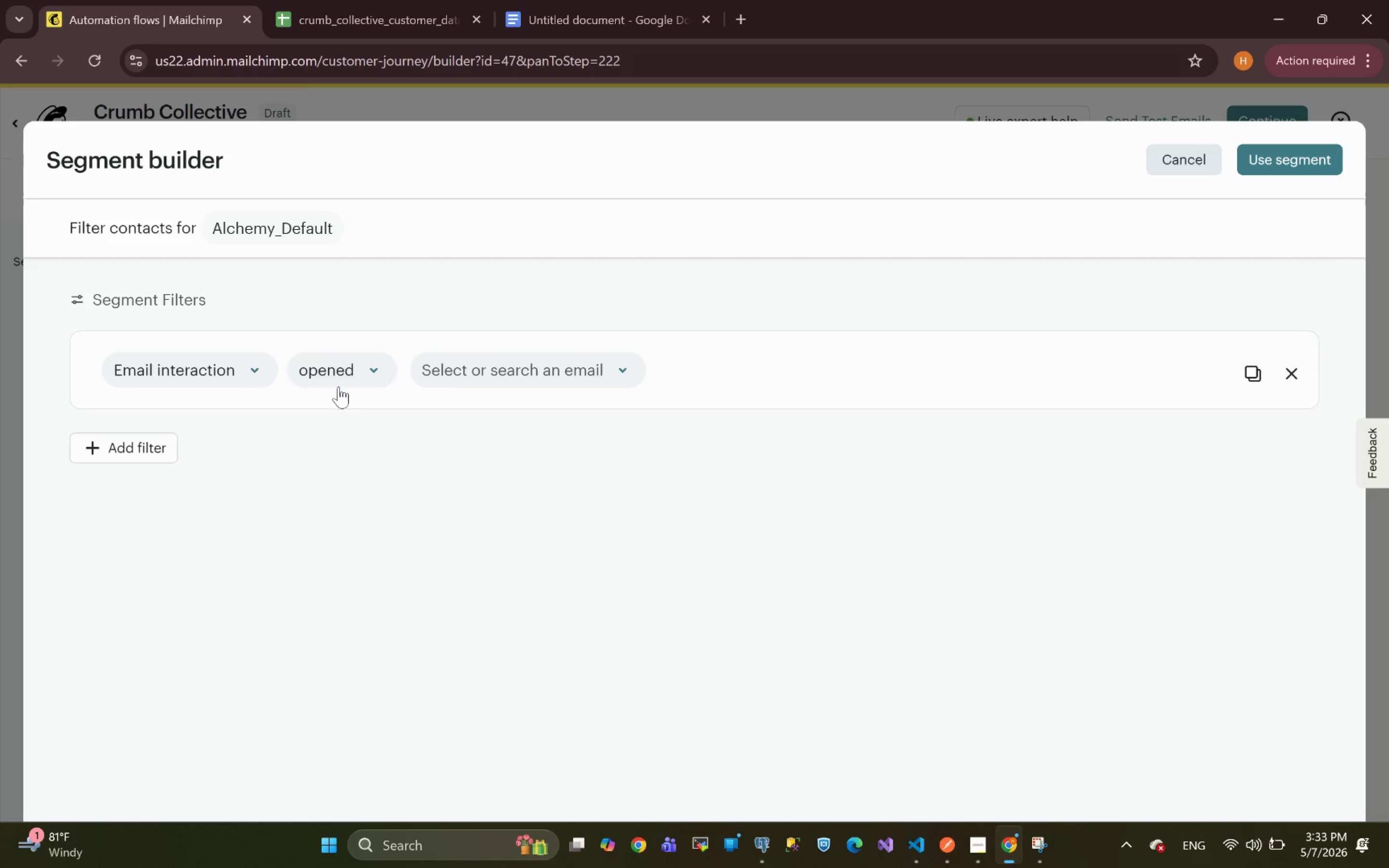 
left_click([342, 366])
 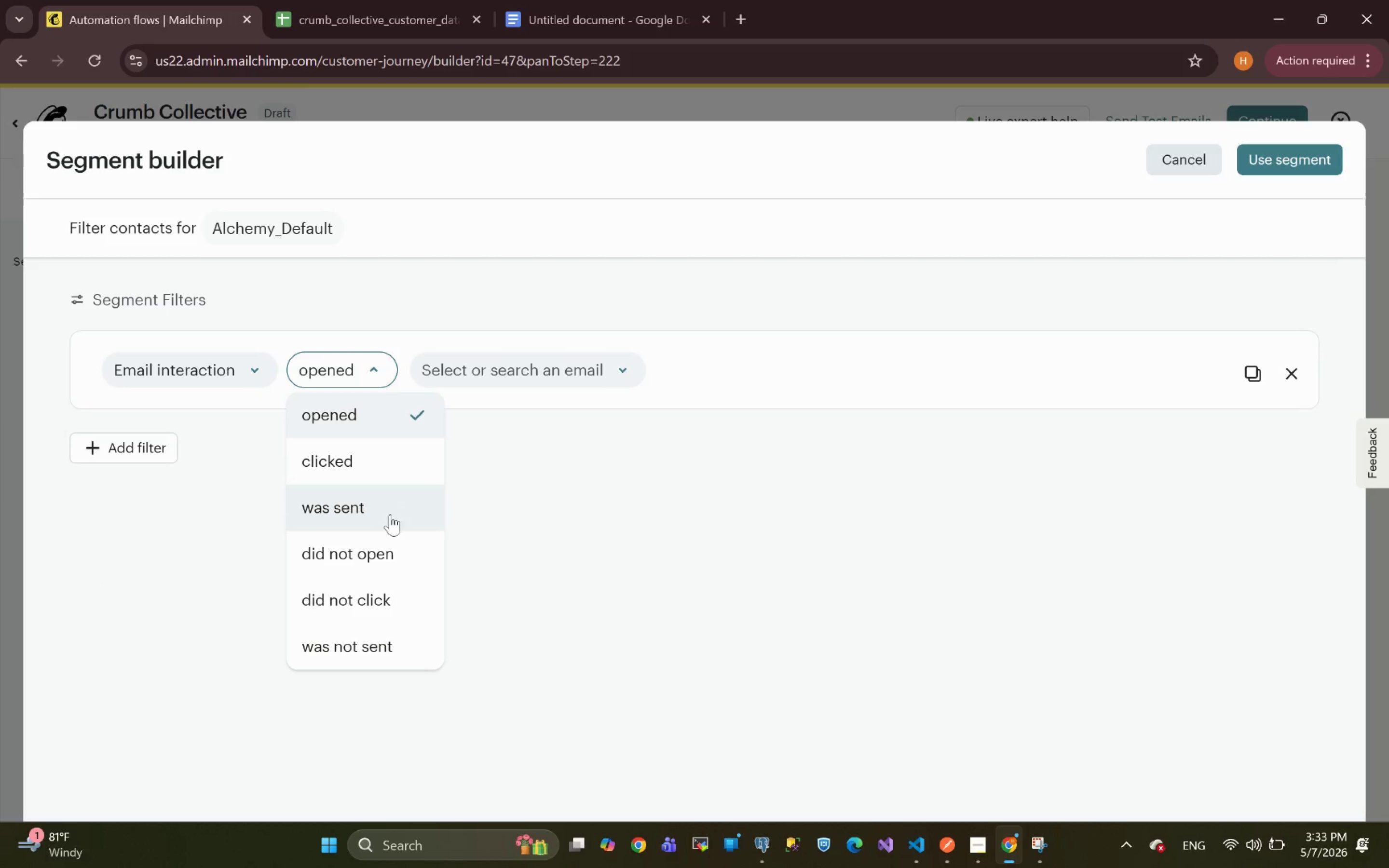 
left_click([347, 465])
 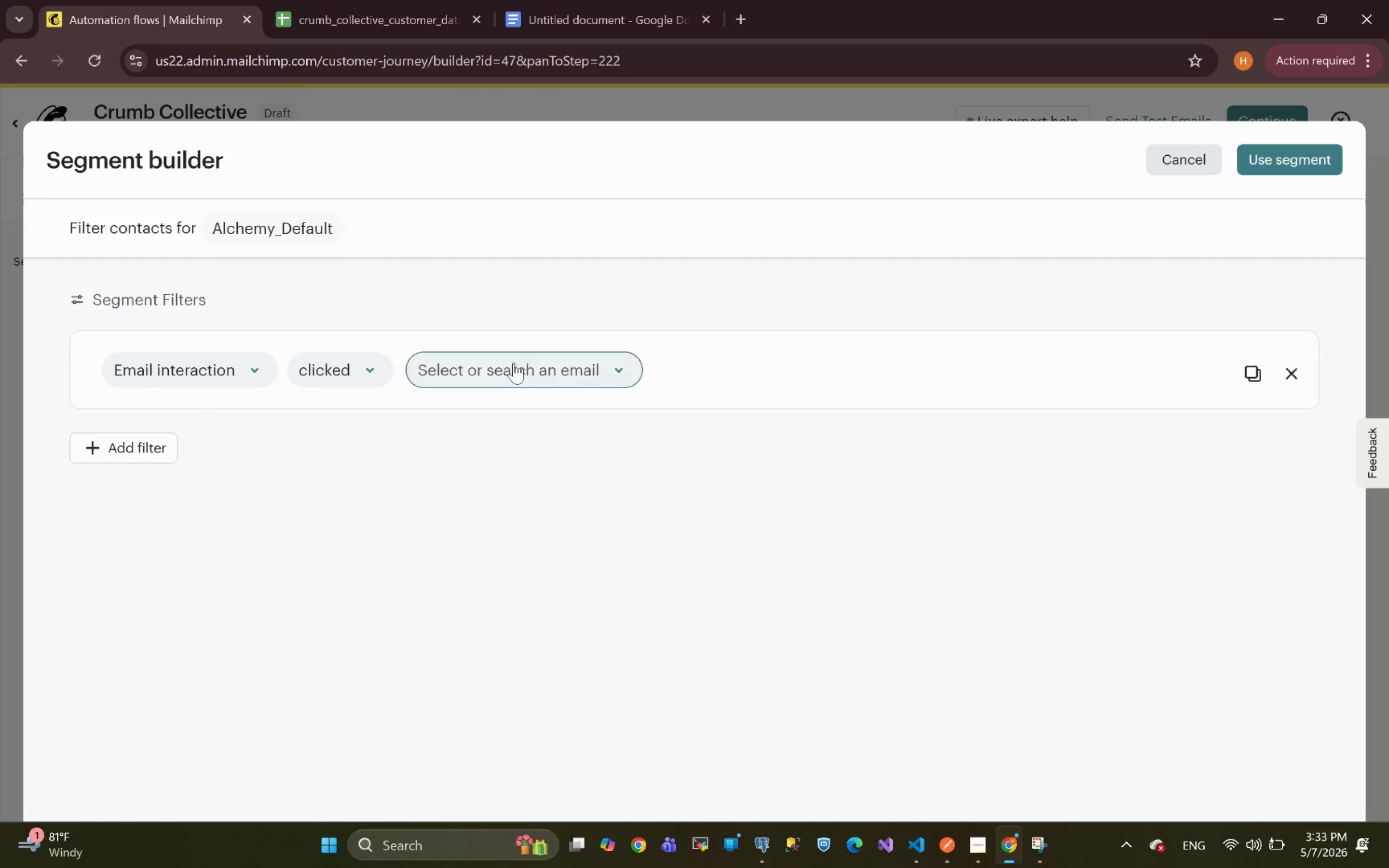 
left_click([491, 370])
 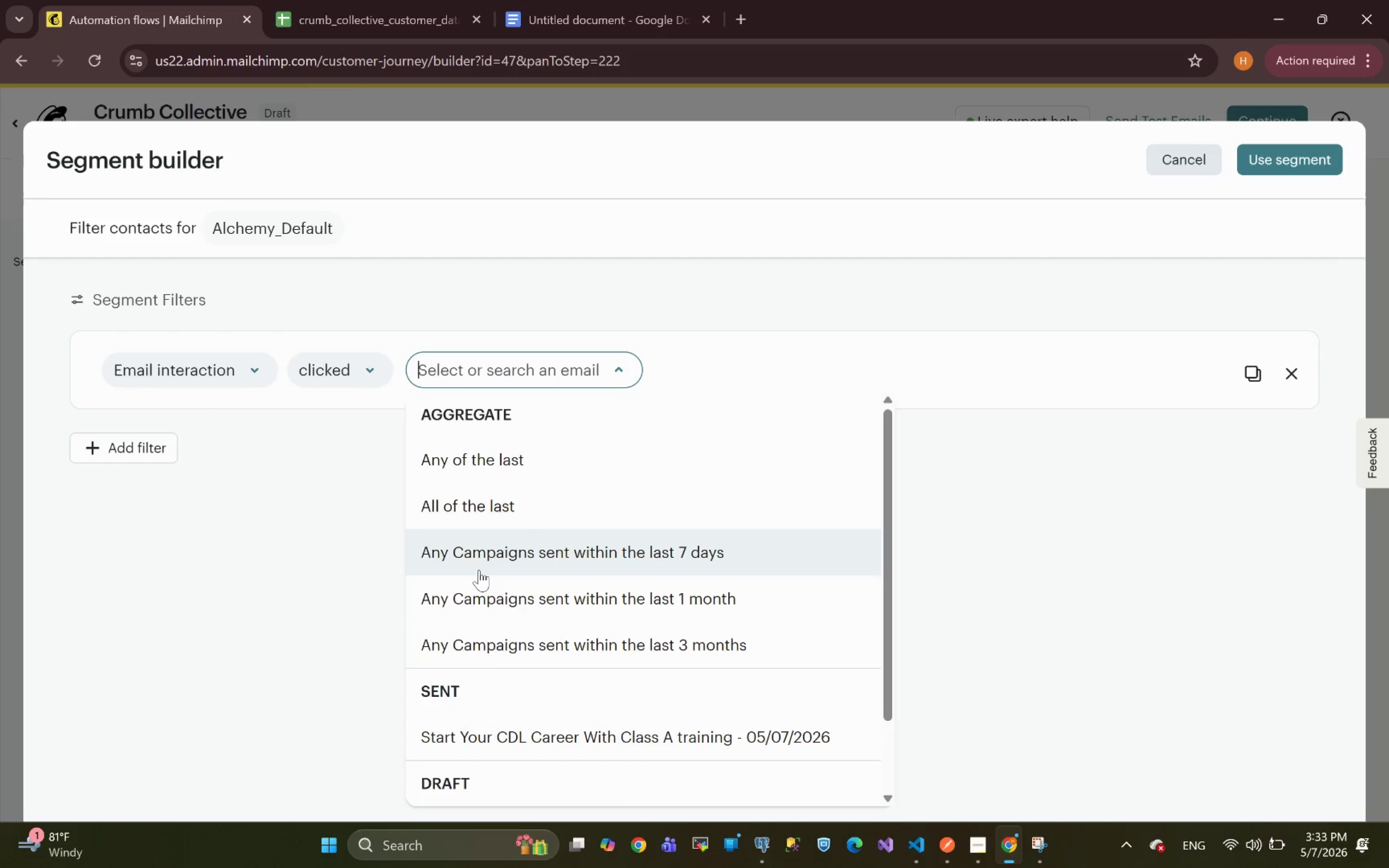 
wait(5.22)
 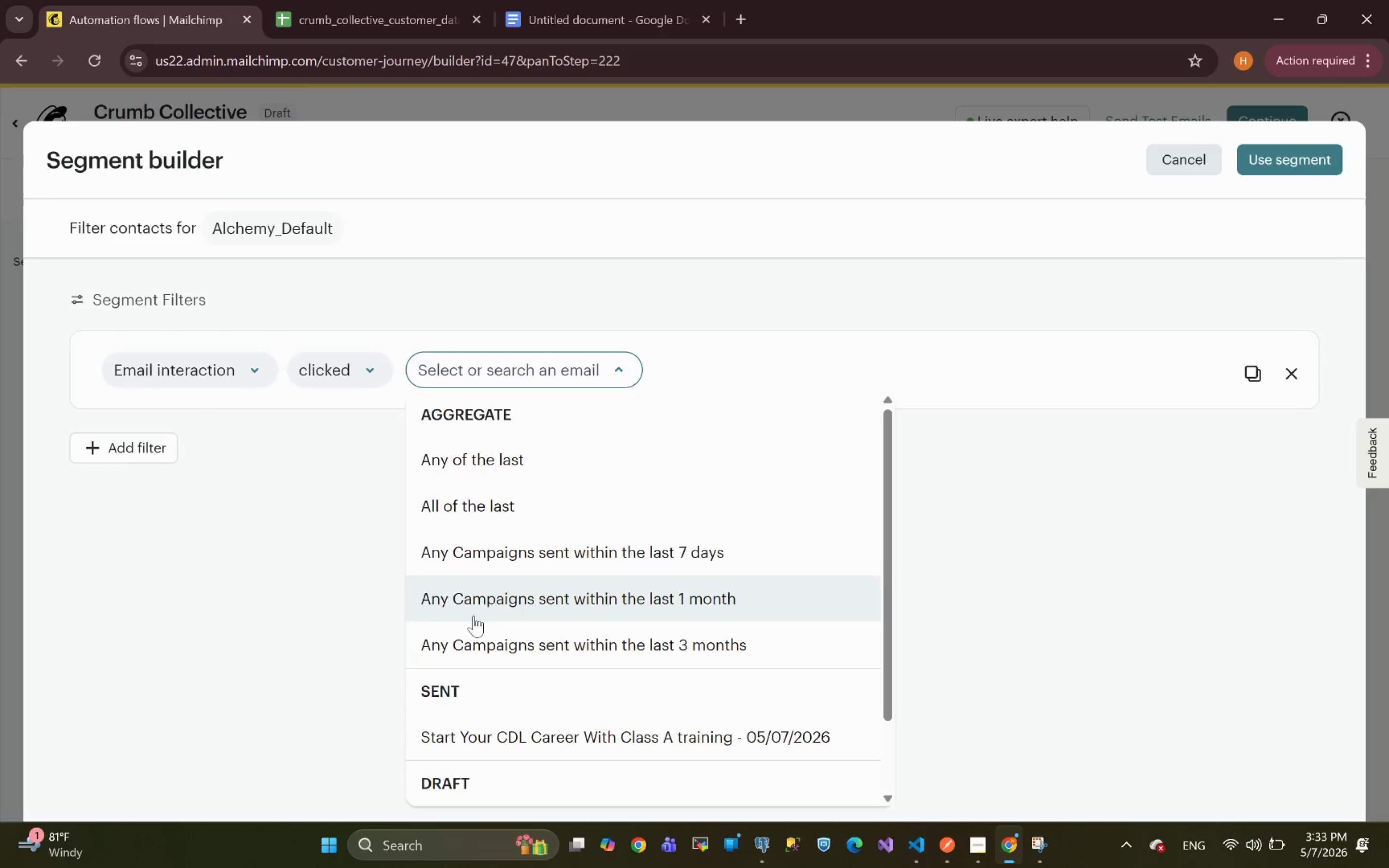 
mouse_move([547, 624])
 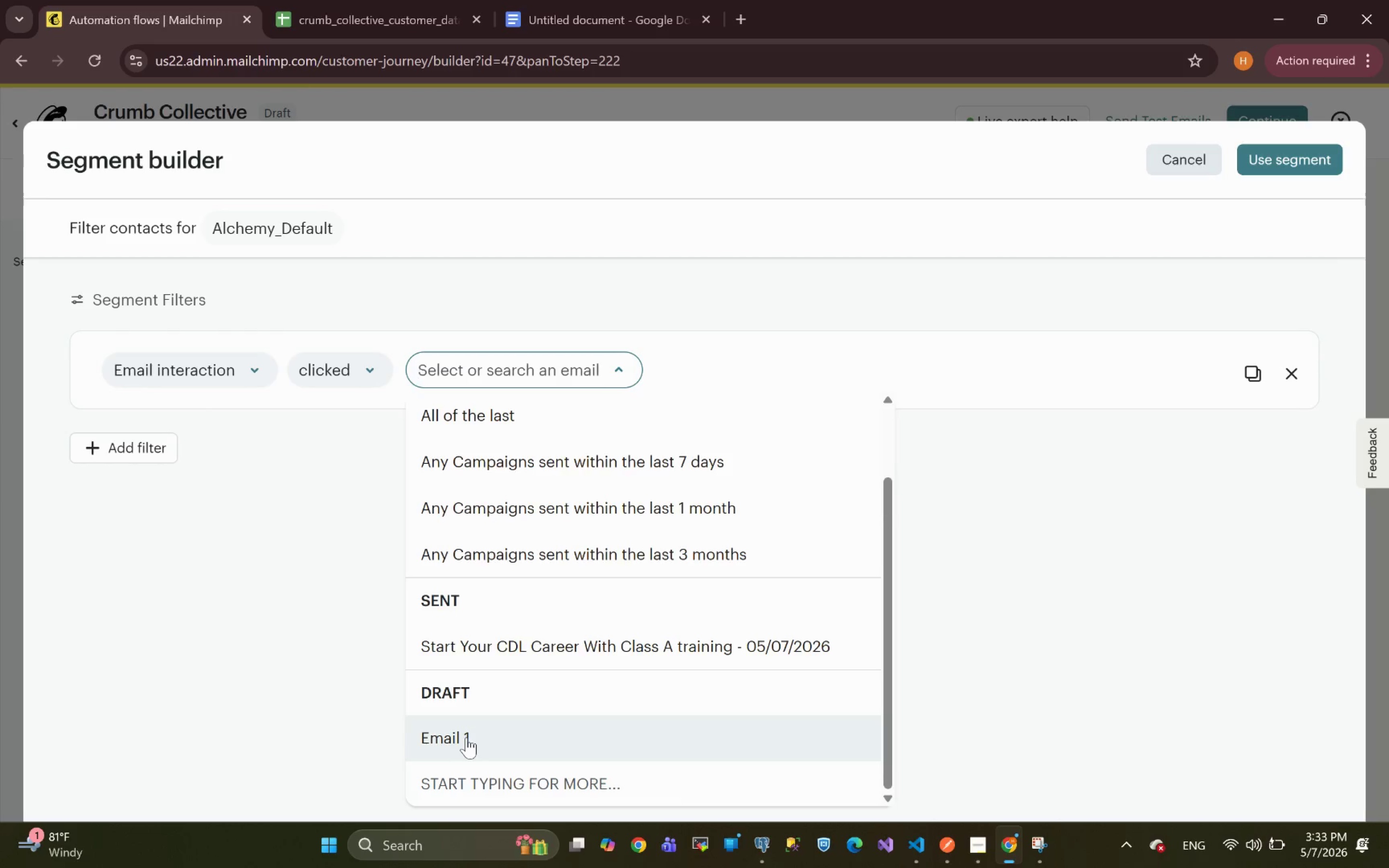 
wait(6.72)
 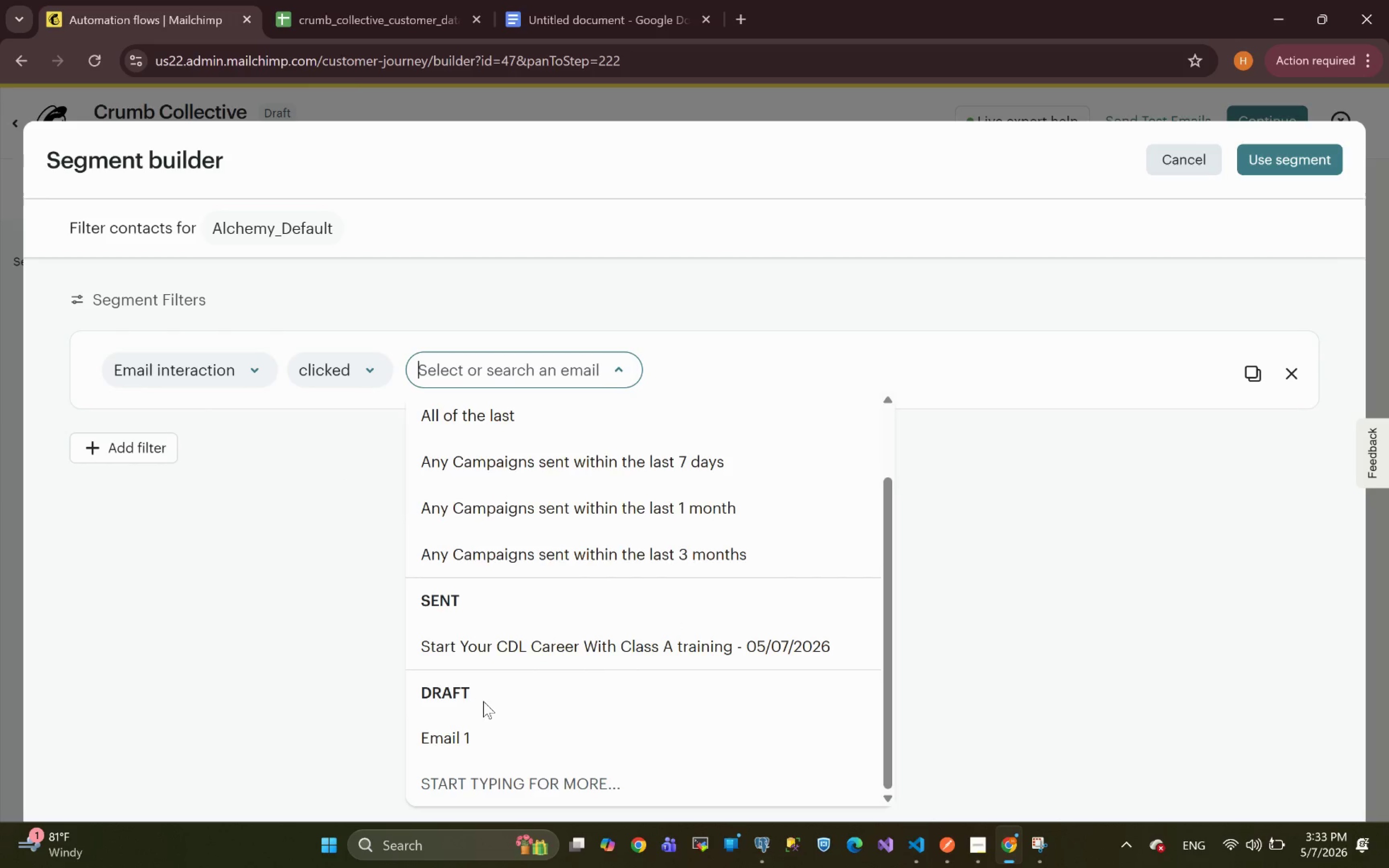 
left_click([463, 747])
 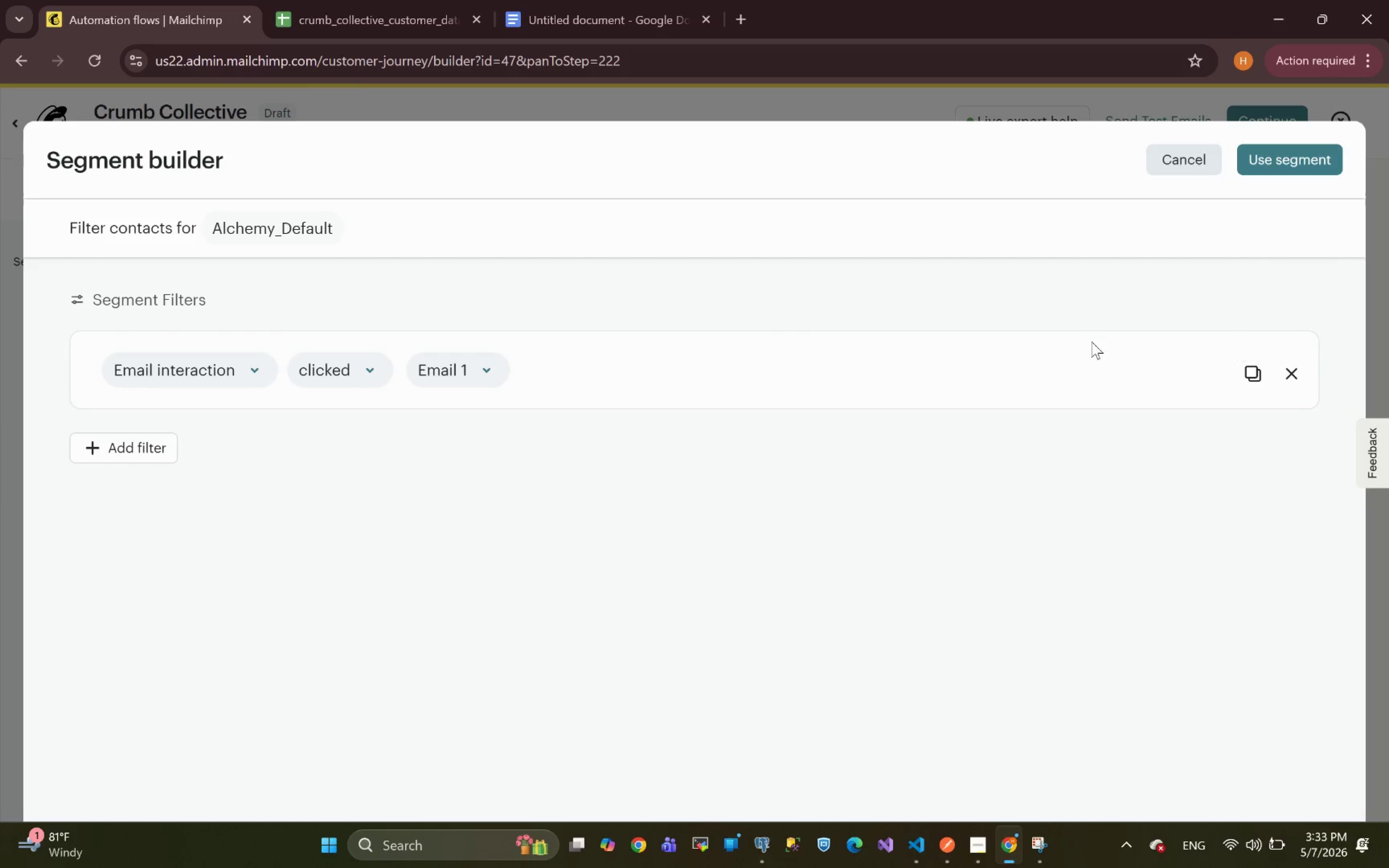 
left_click([1298, 166])
 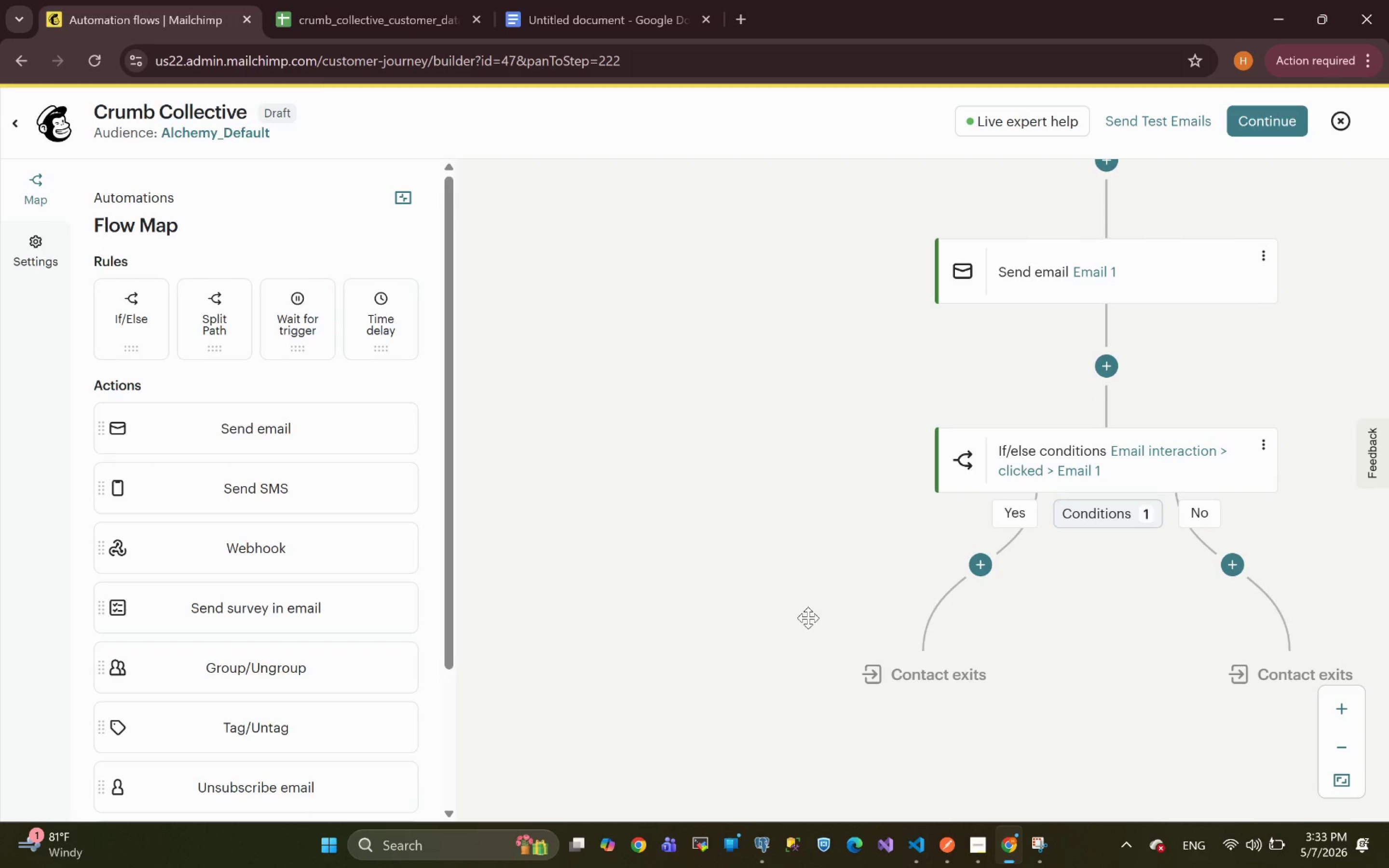 
wait(9.88)
 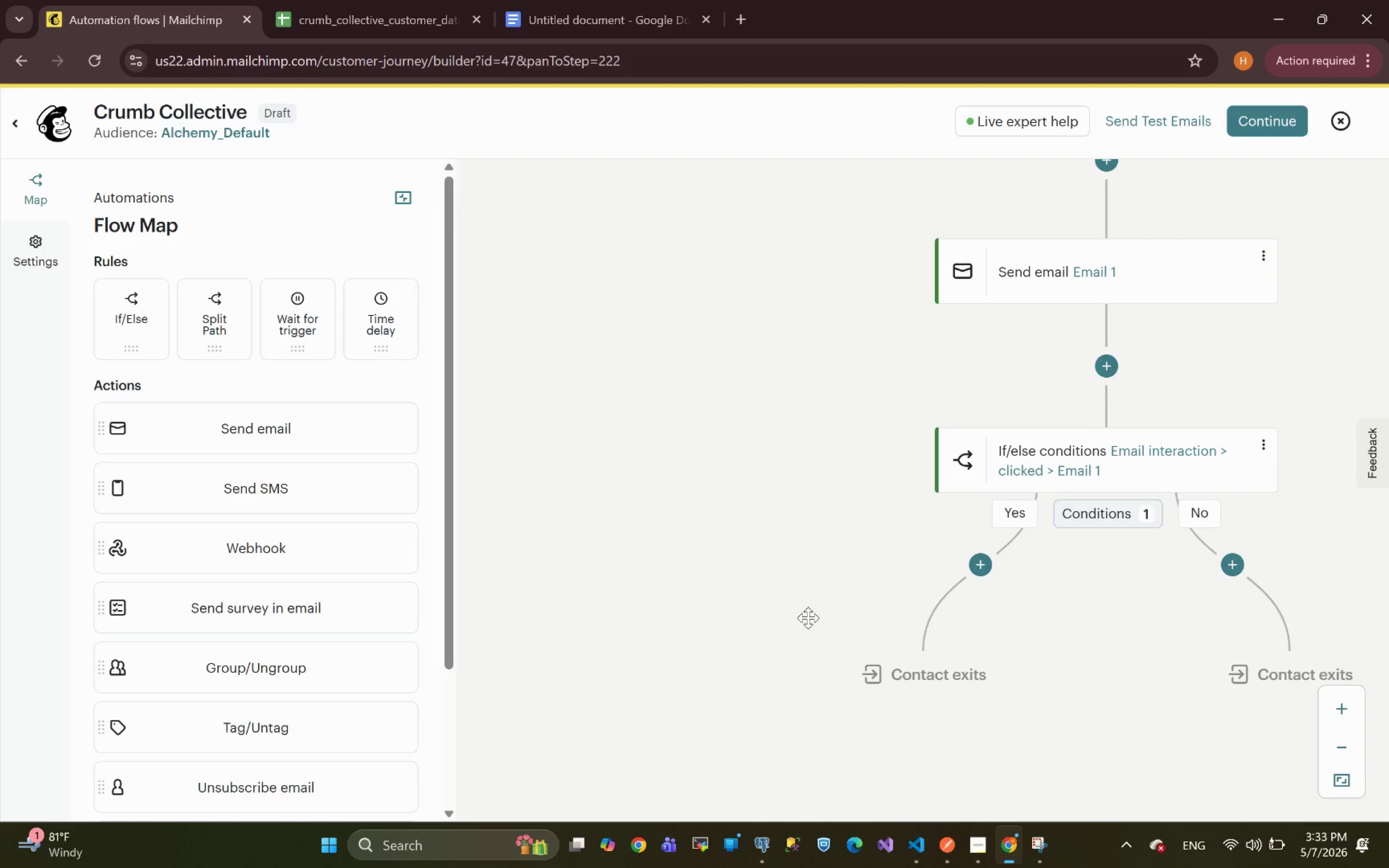 
left_click([969, 512])
 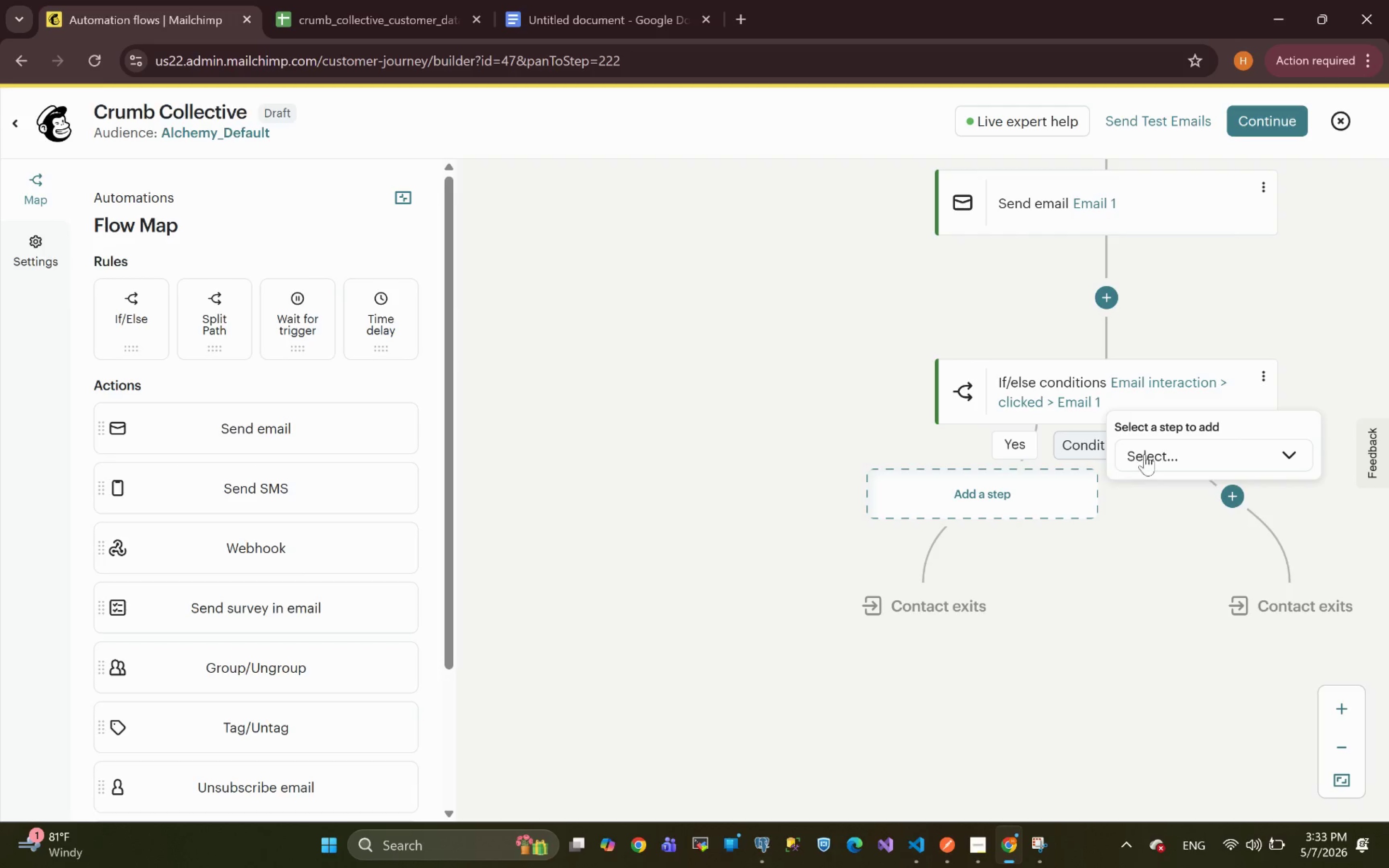 
left_click([1147, 453])
 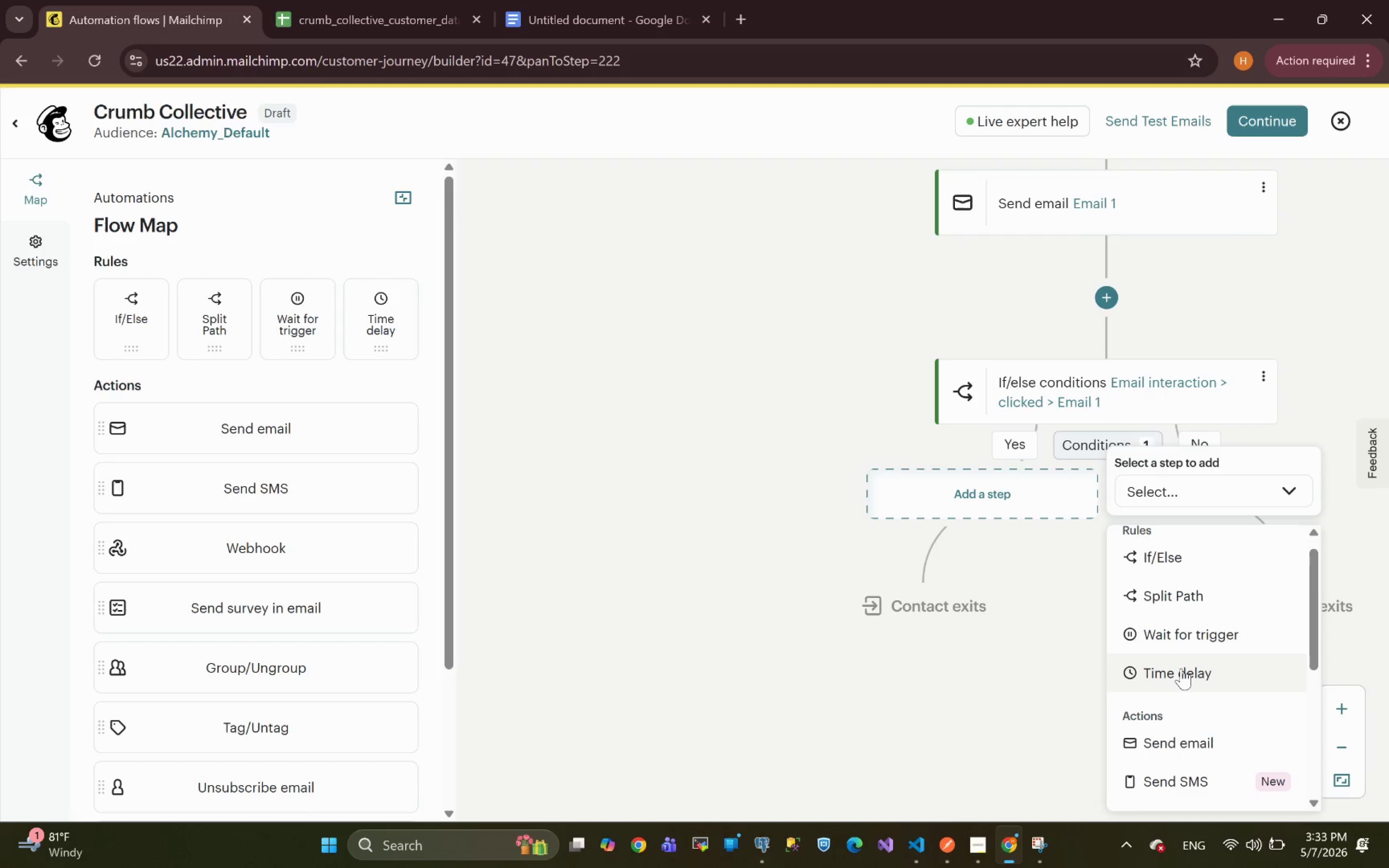 
wait(9.0)
 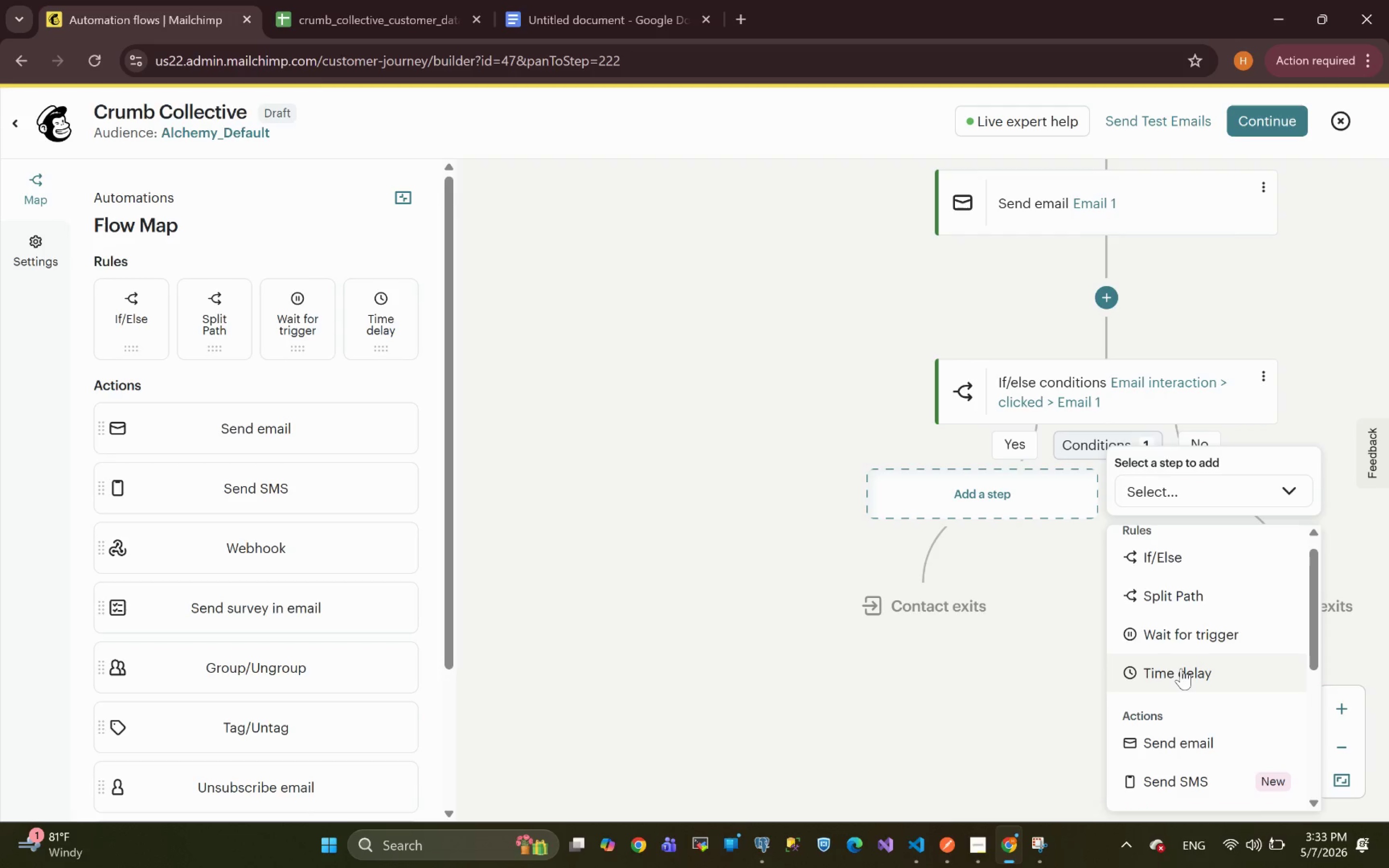 
left_click([1176, 670])
 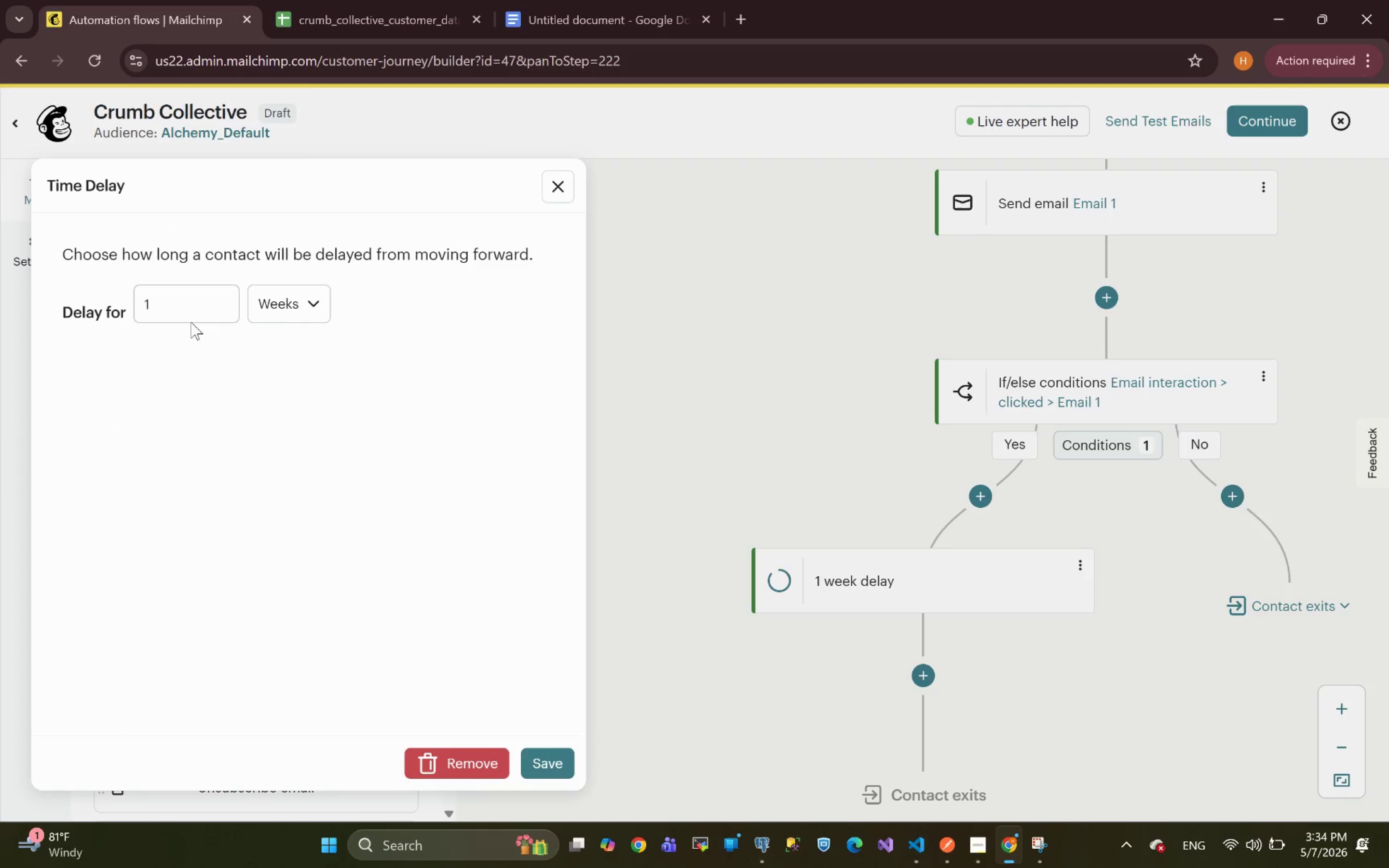 
left_click([286, 309])
 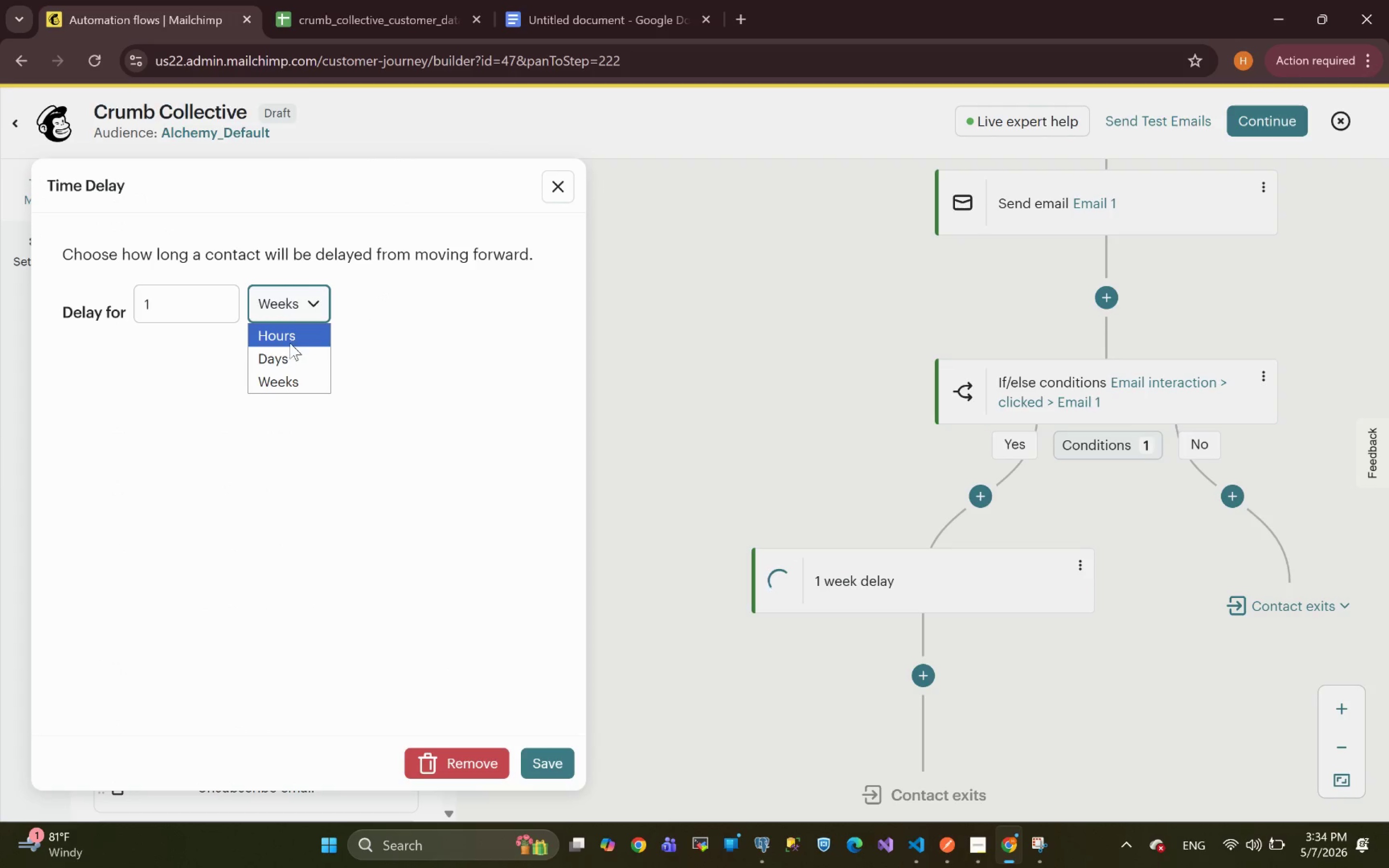 
left_click([287, 334])
 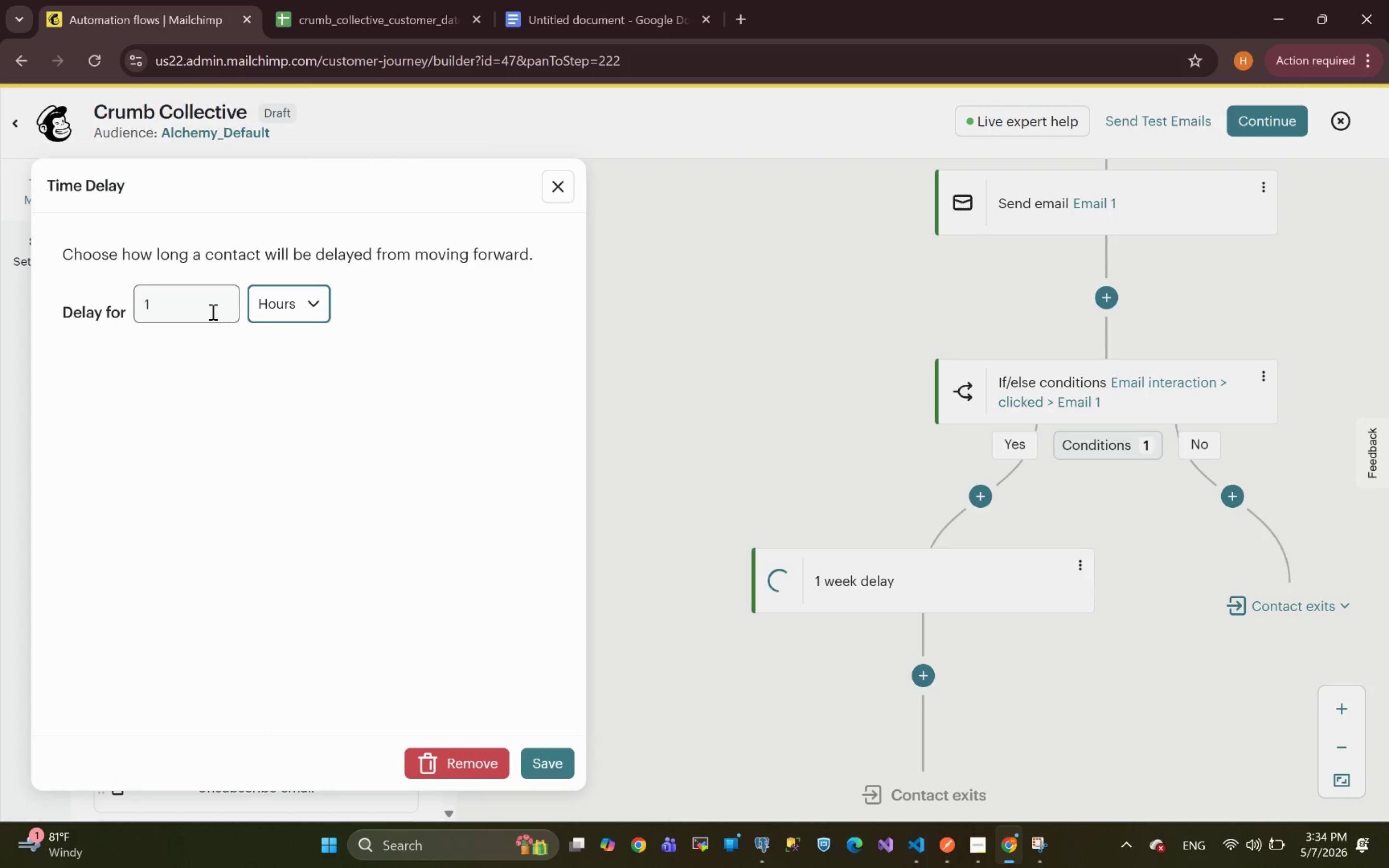 
left_click_drag(start_coordinate=[209, 310], to_coordinate=[49, 322])
 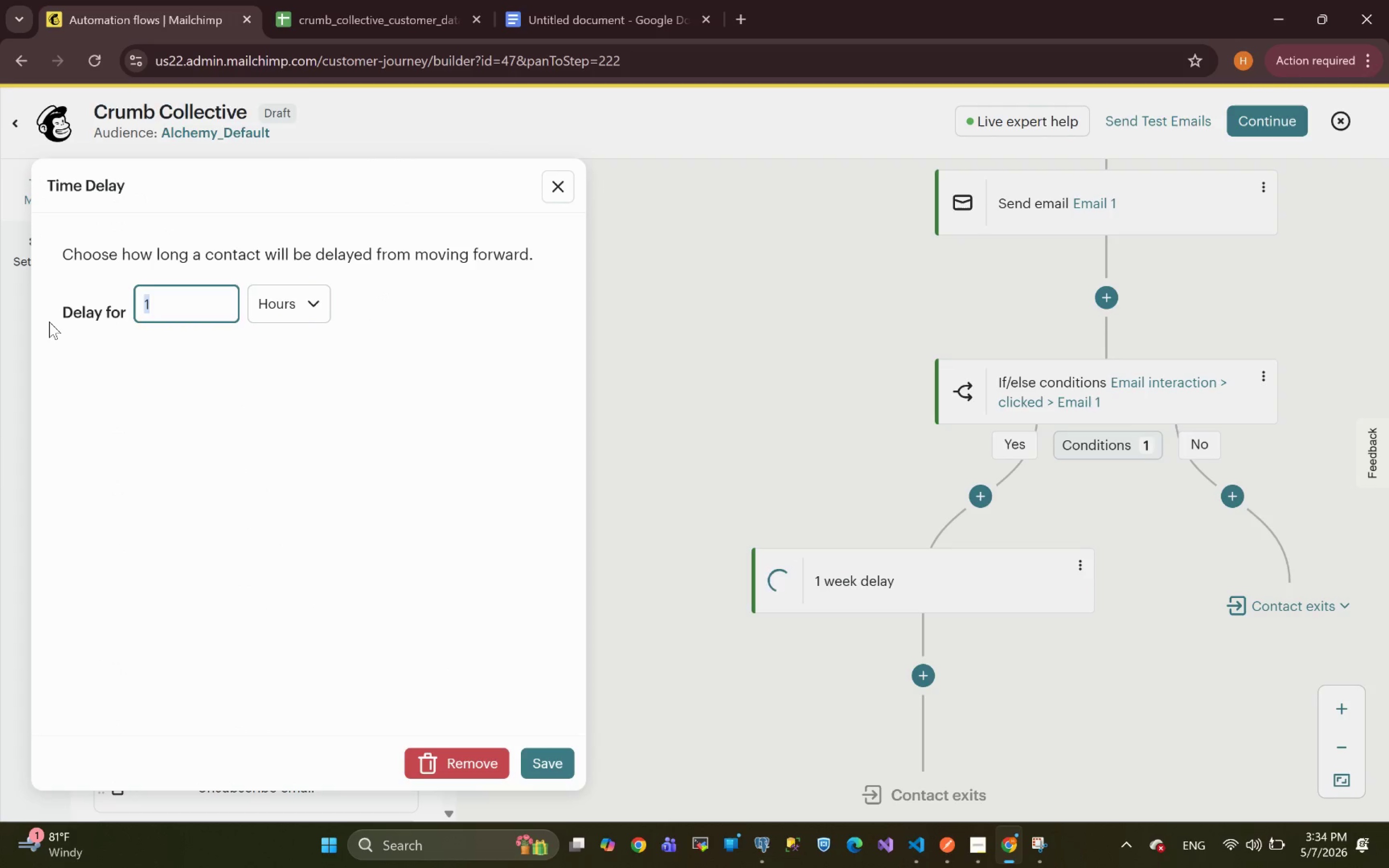 
type(48)
 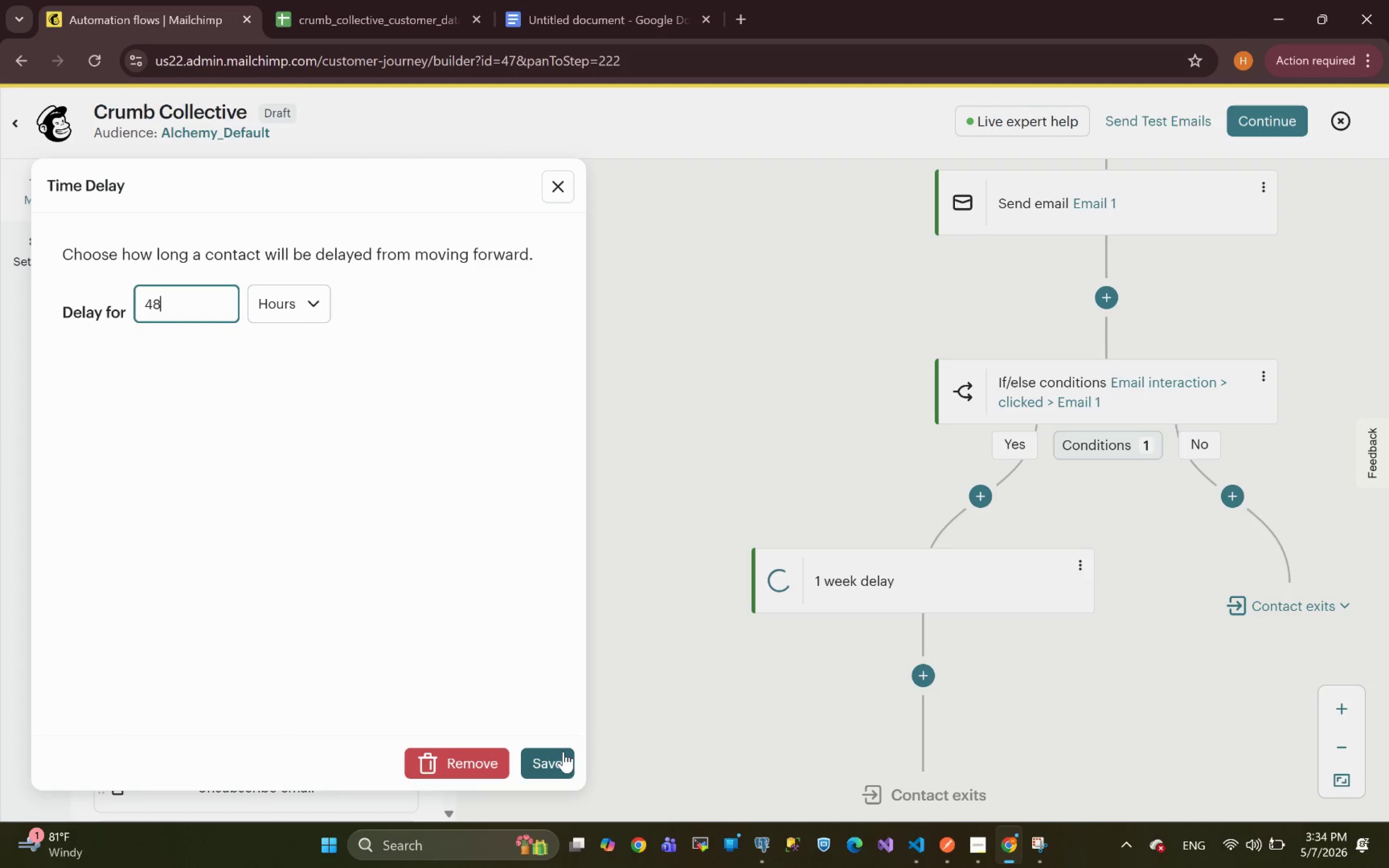 
left_click([558, 762])
 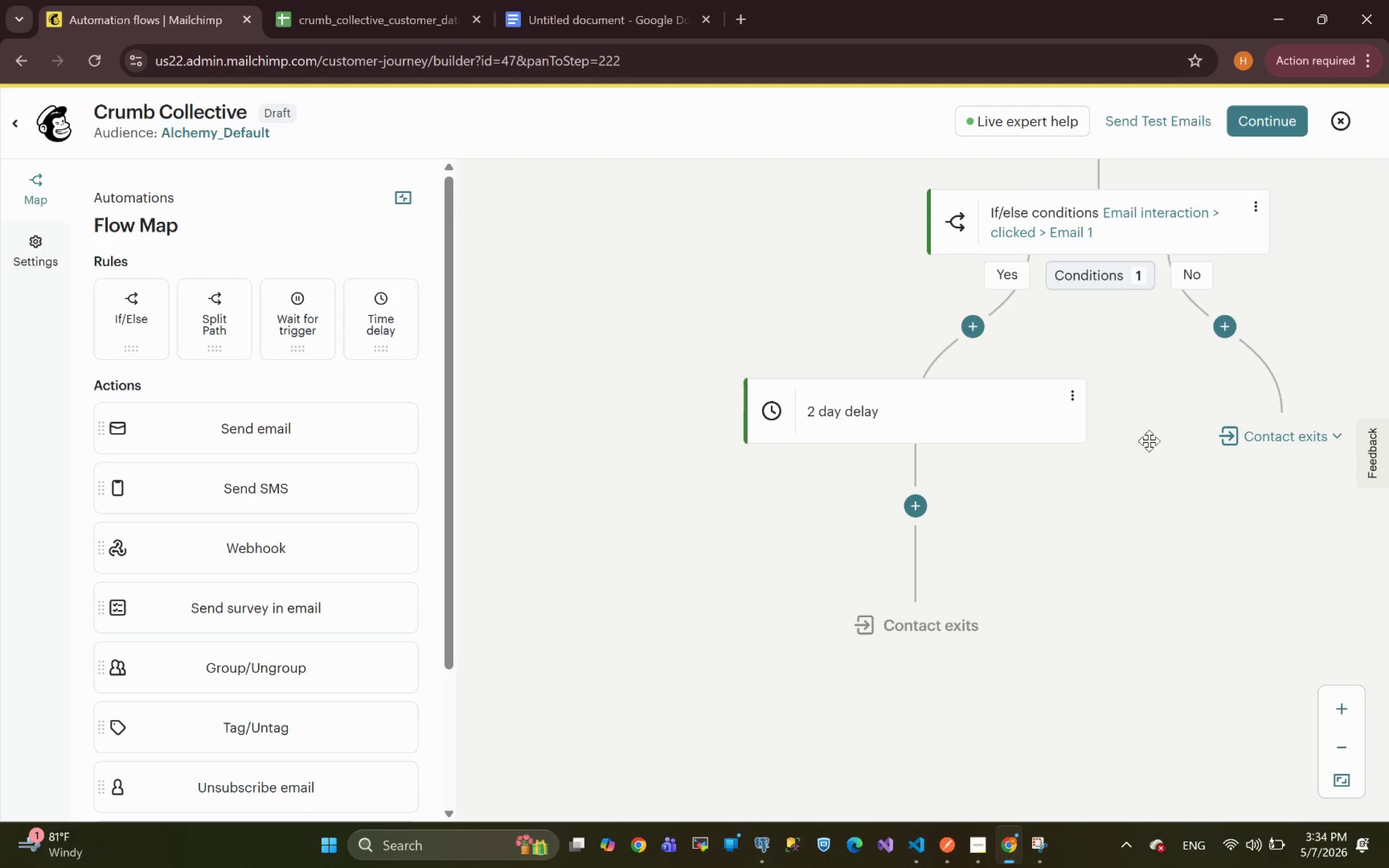 
wait(44.97)
 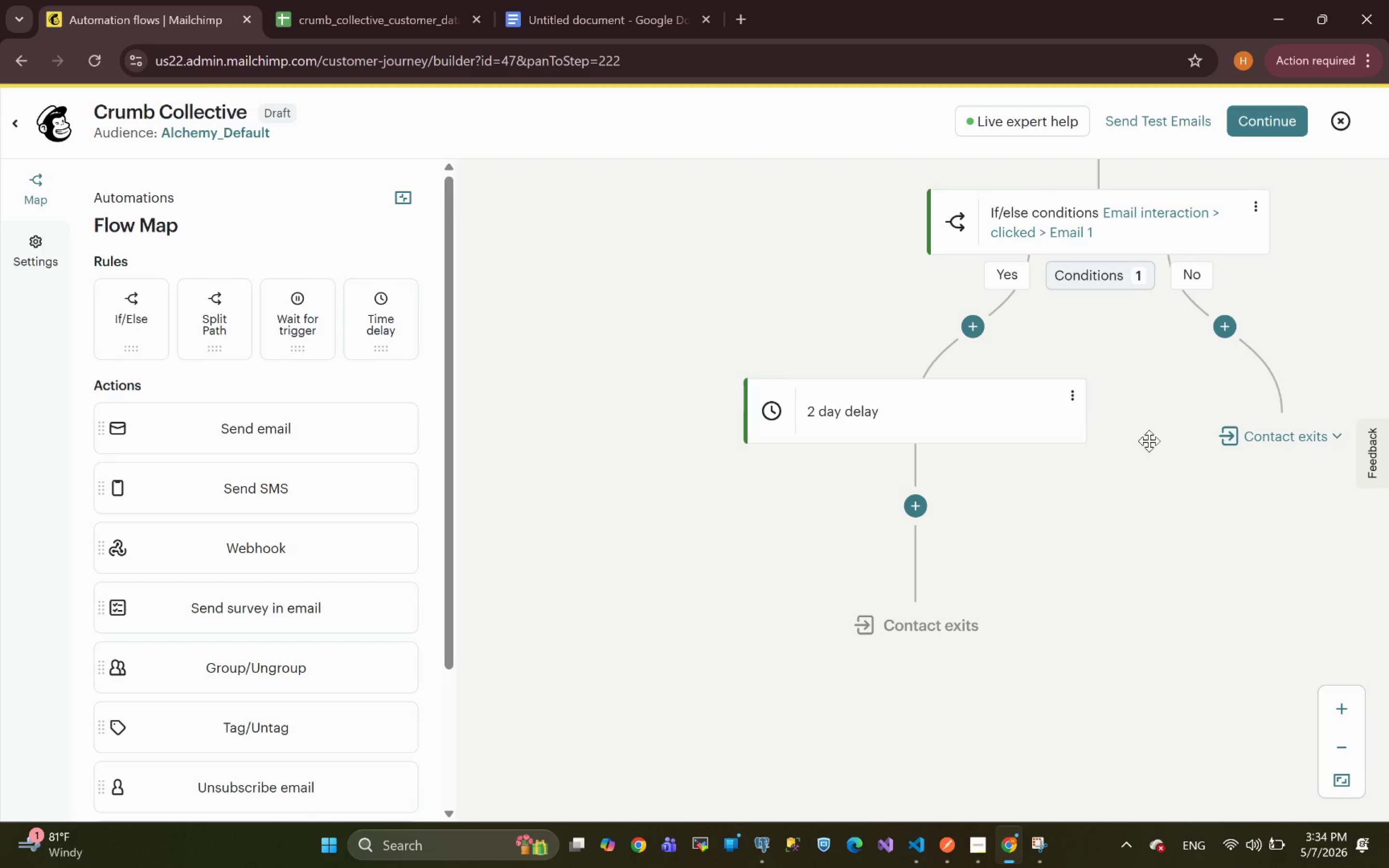 
left_click([930, 506])
 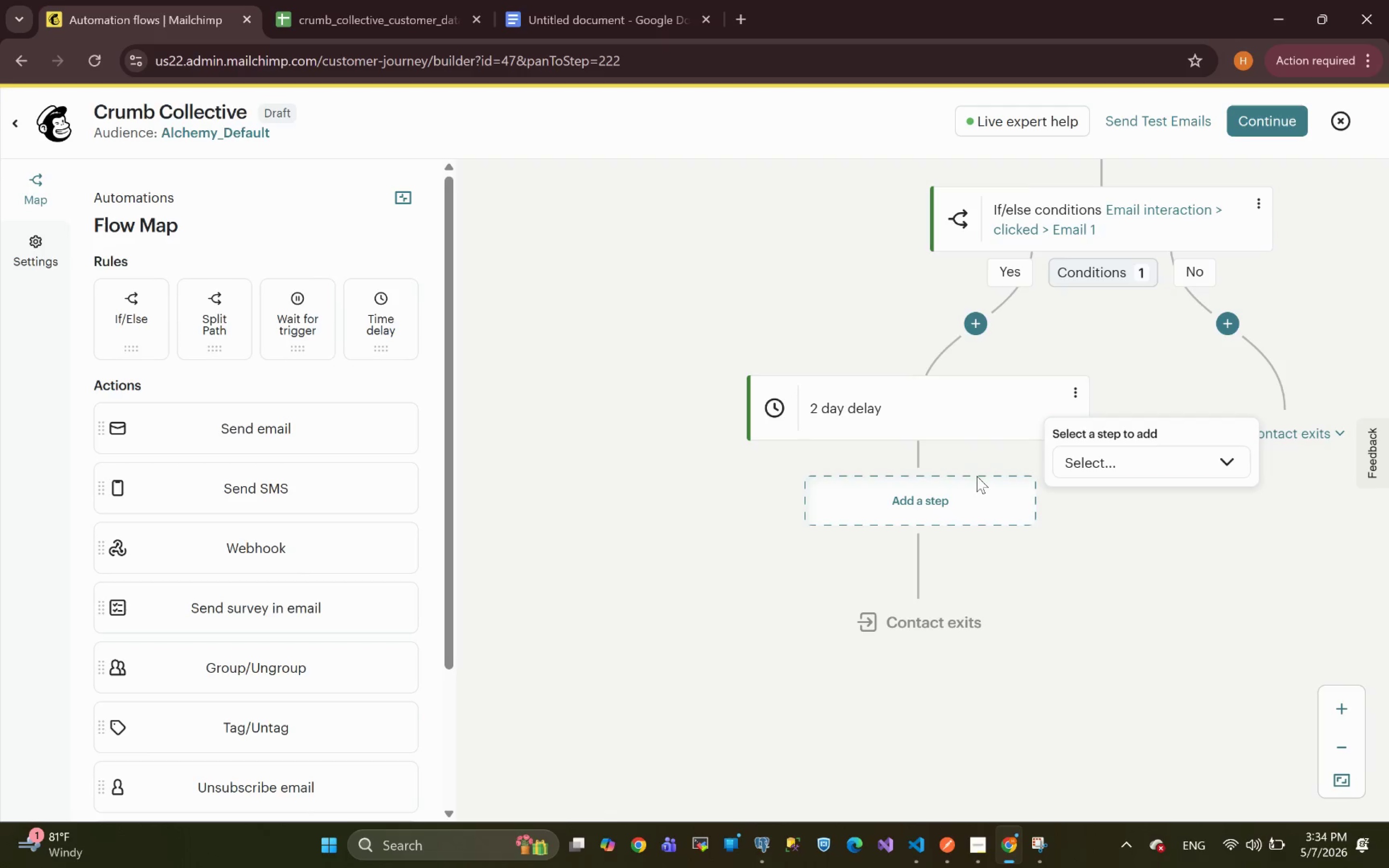 
left_click([692, 514])
 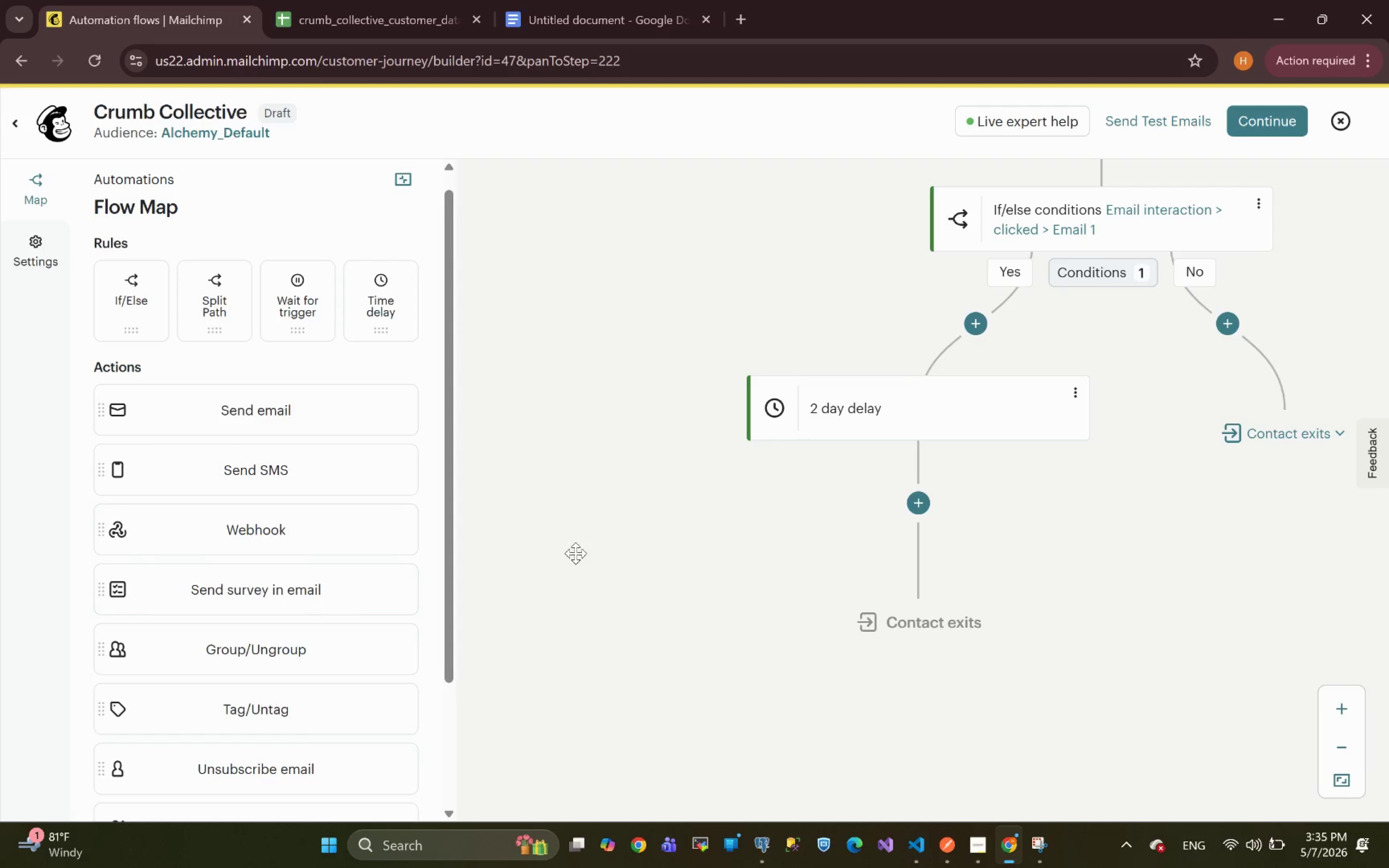 
wait(20.56)
 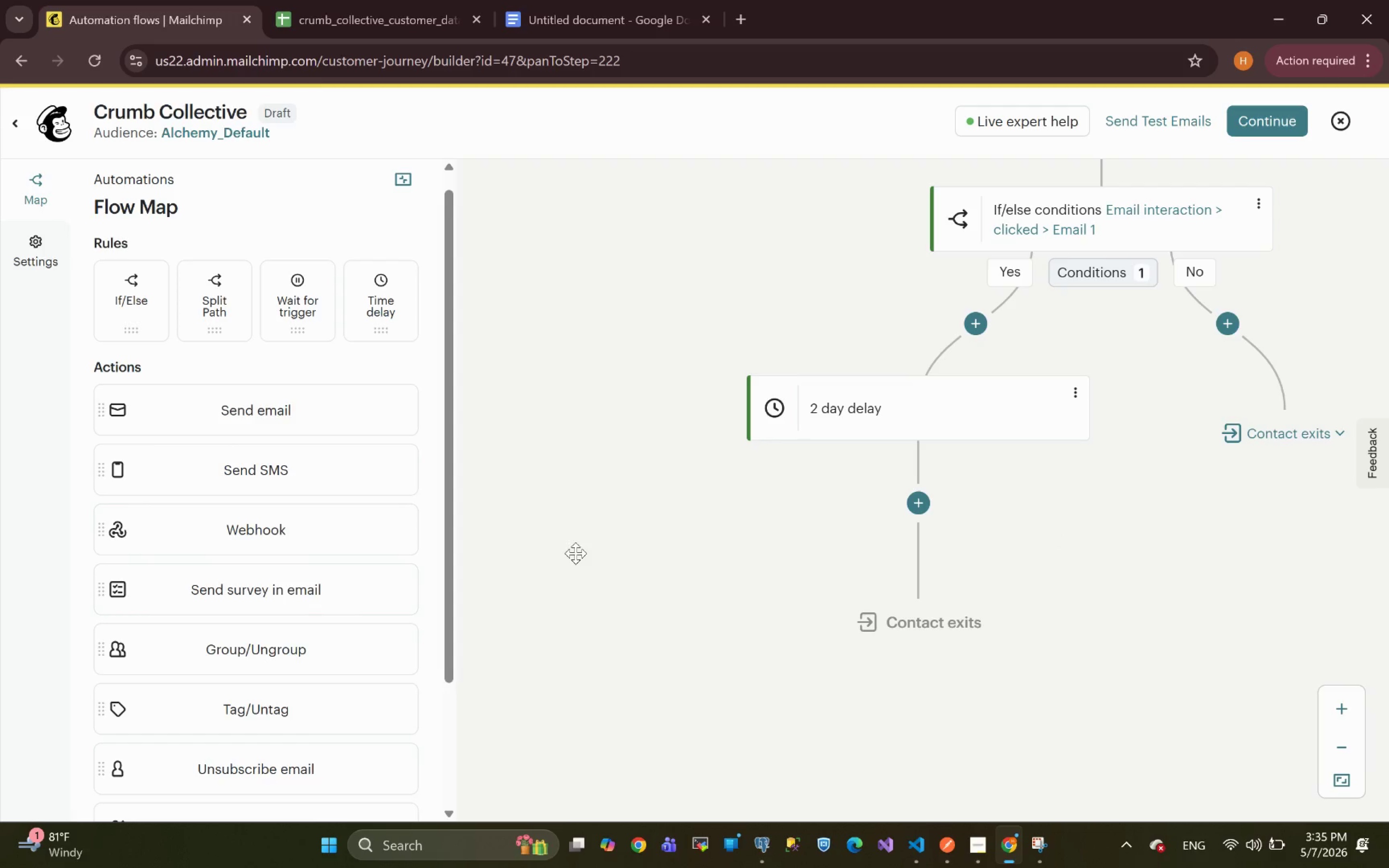 
left_click([984, 843])